 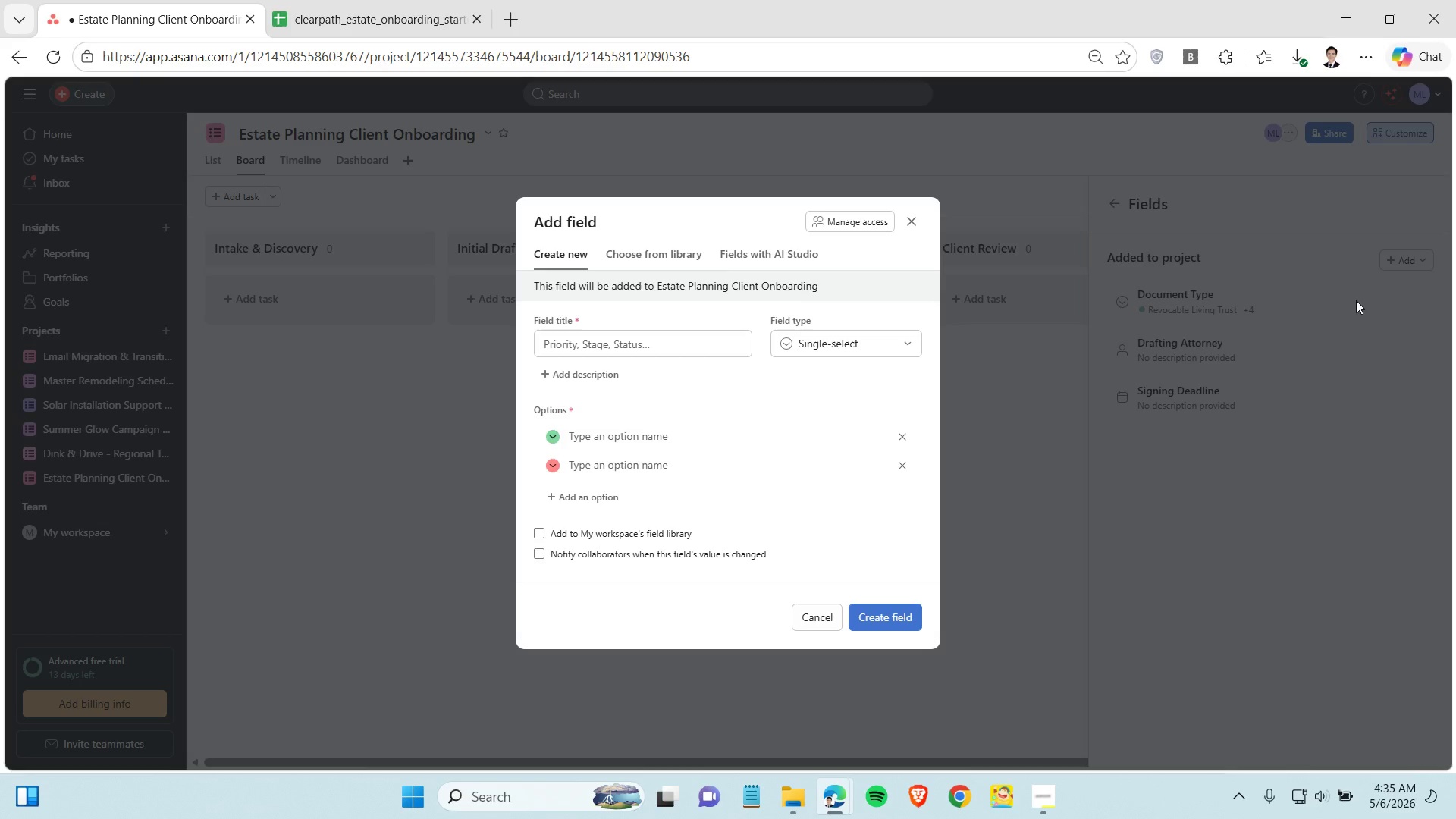 
left_click([698, 344])
 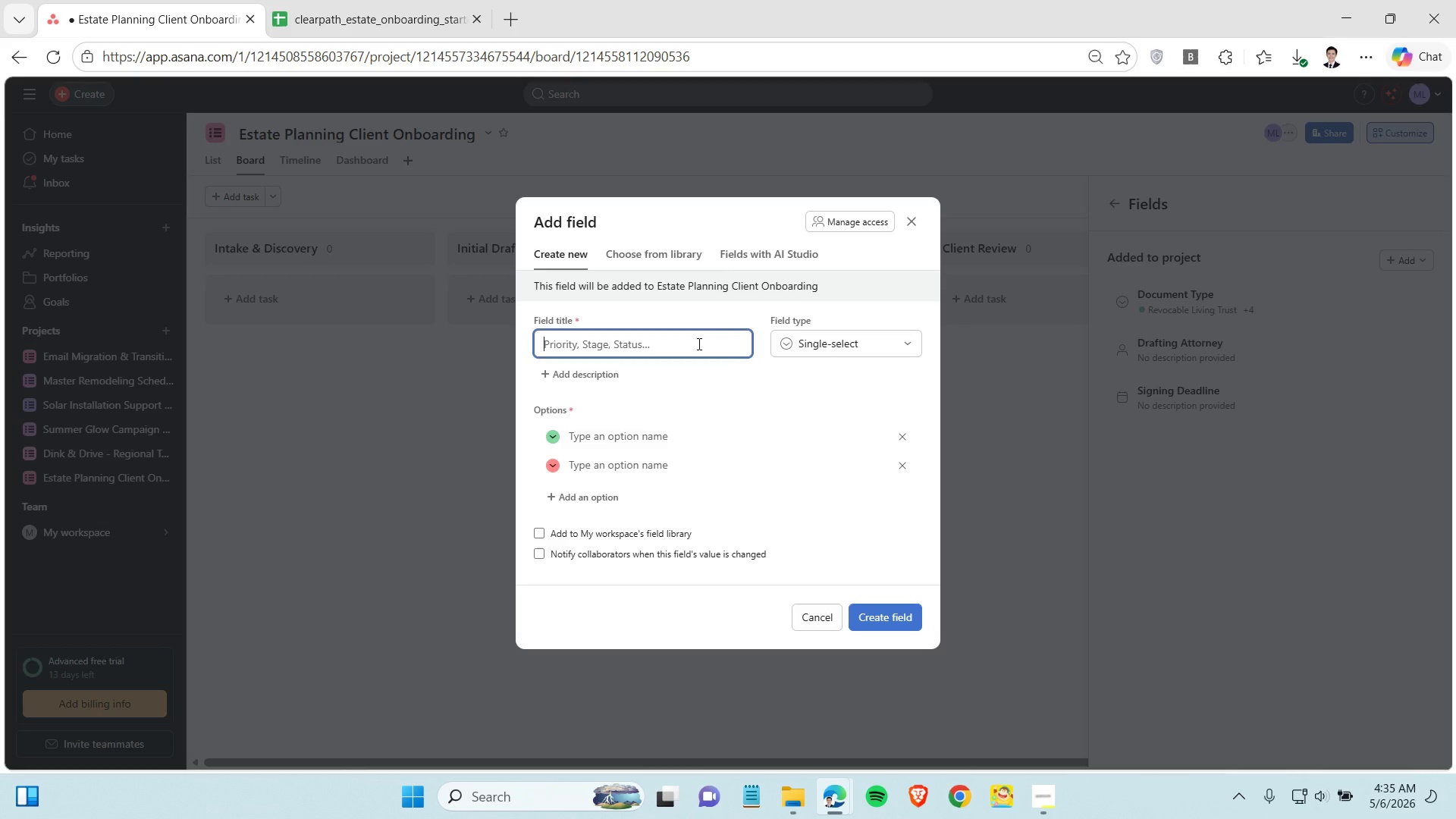 
key(Control+V)
 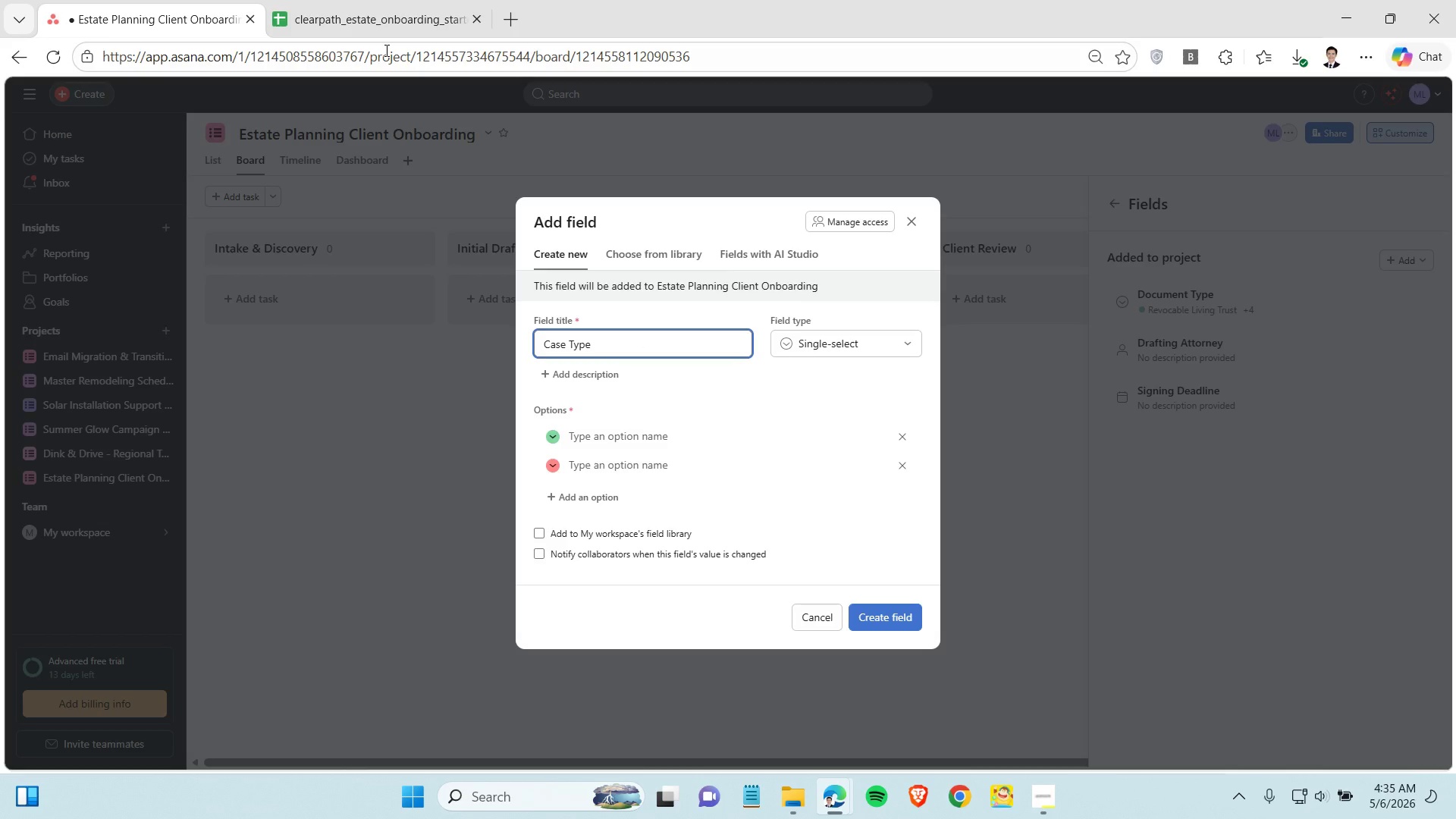 
left_click([358, 0])
 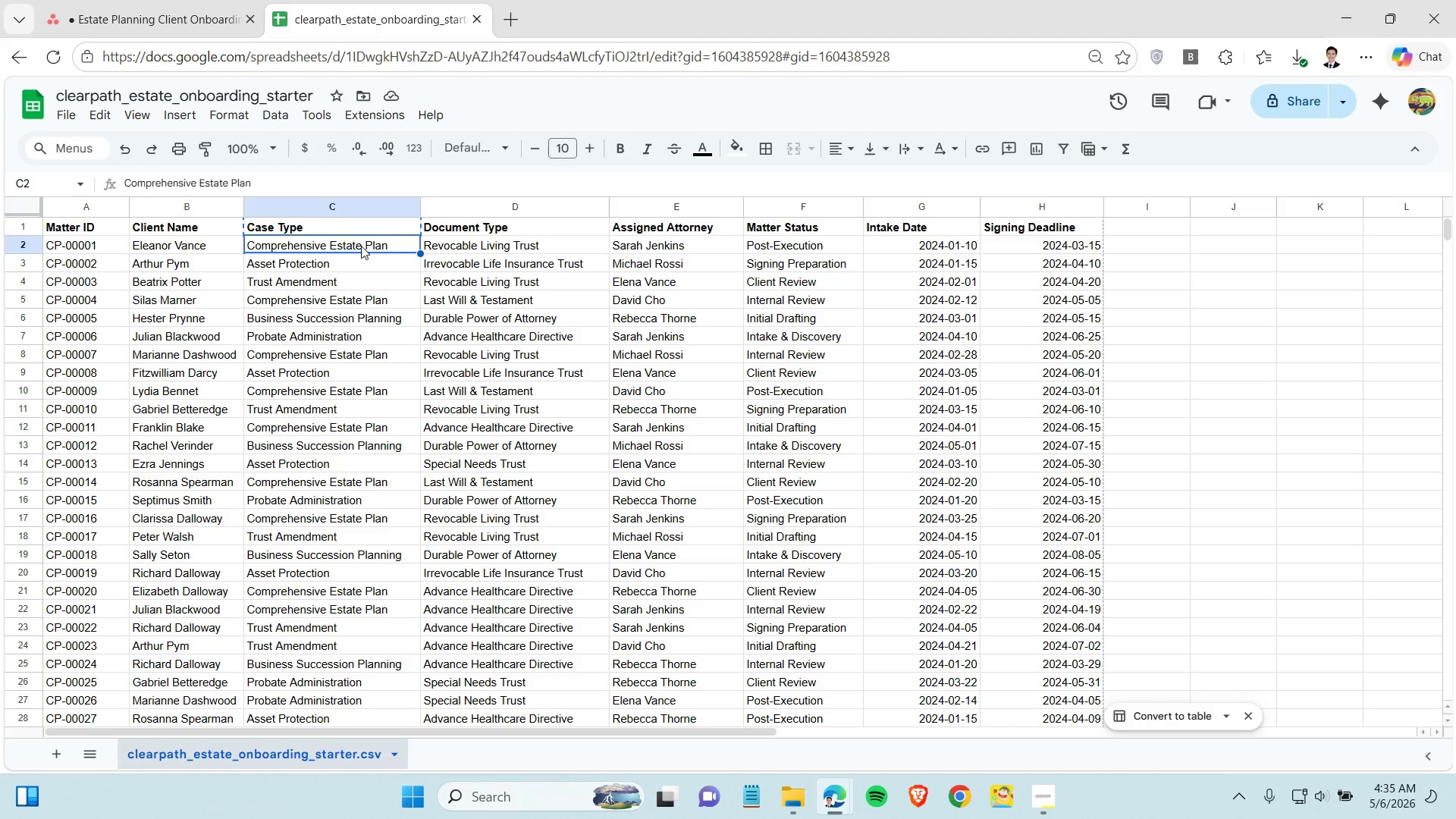 
key(Control+C)
 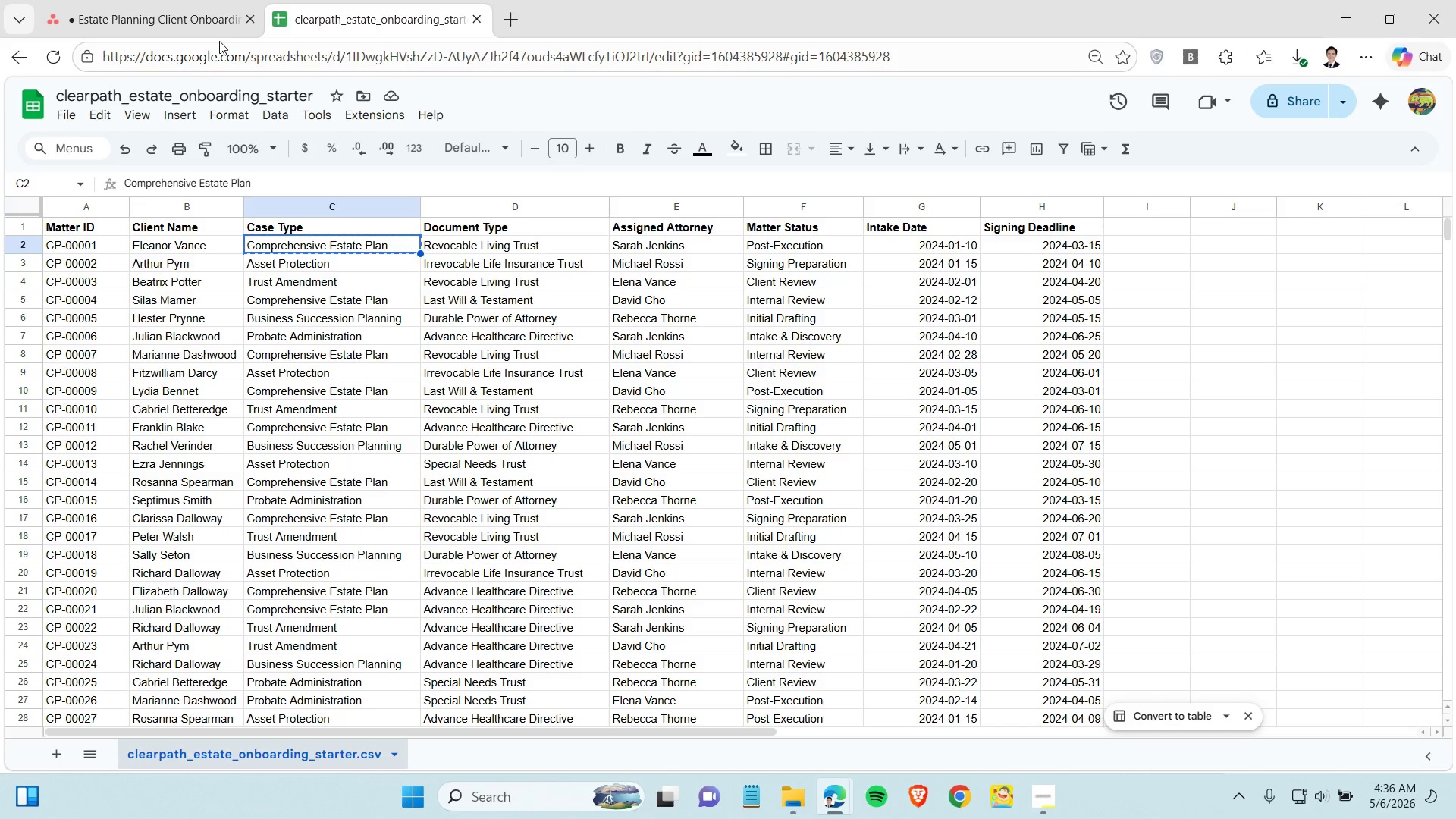 
left_click([212, 28])
 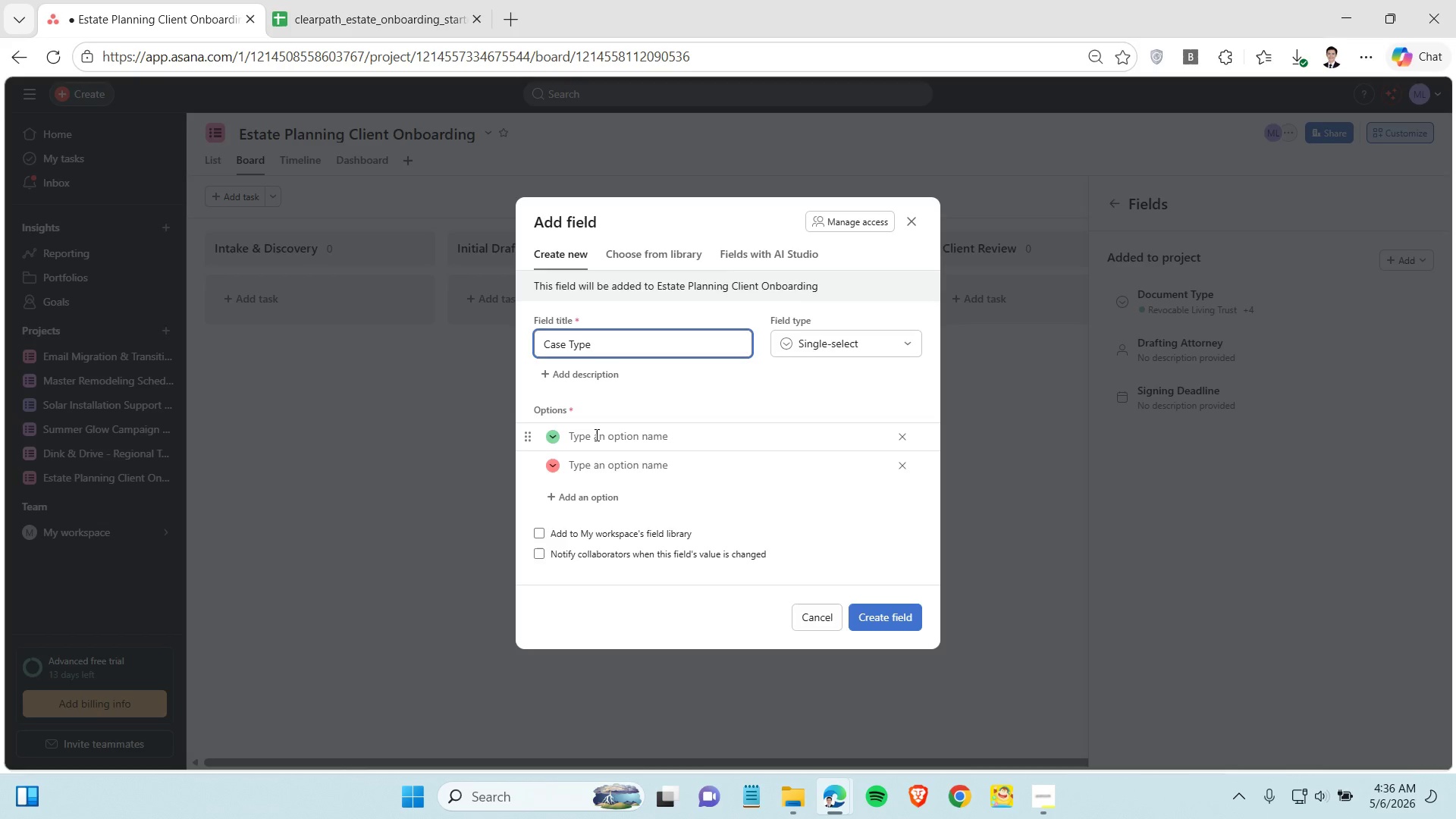 
left_click([606, 431])
 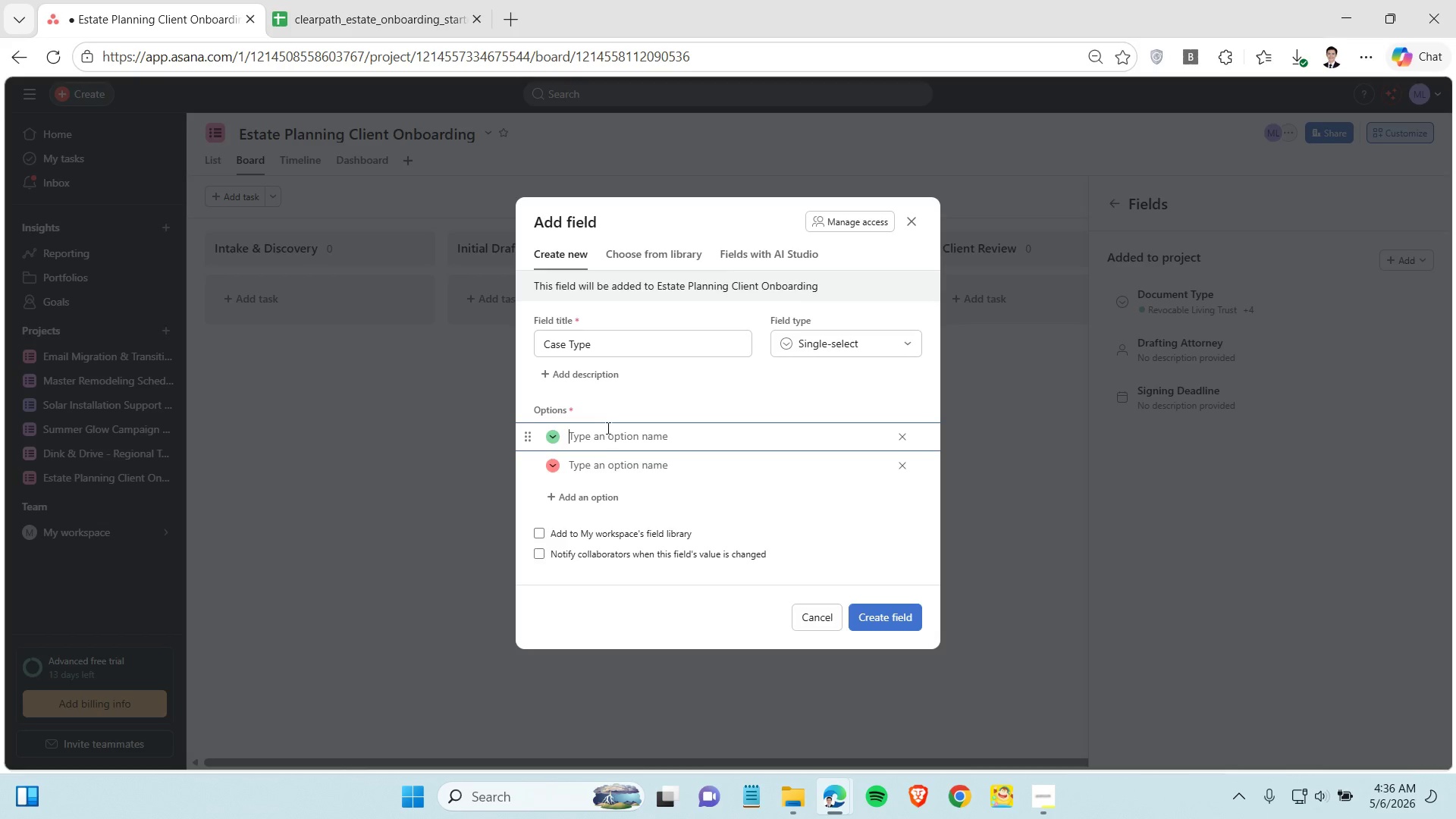 
key(Control+V)
 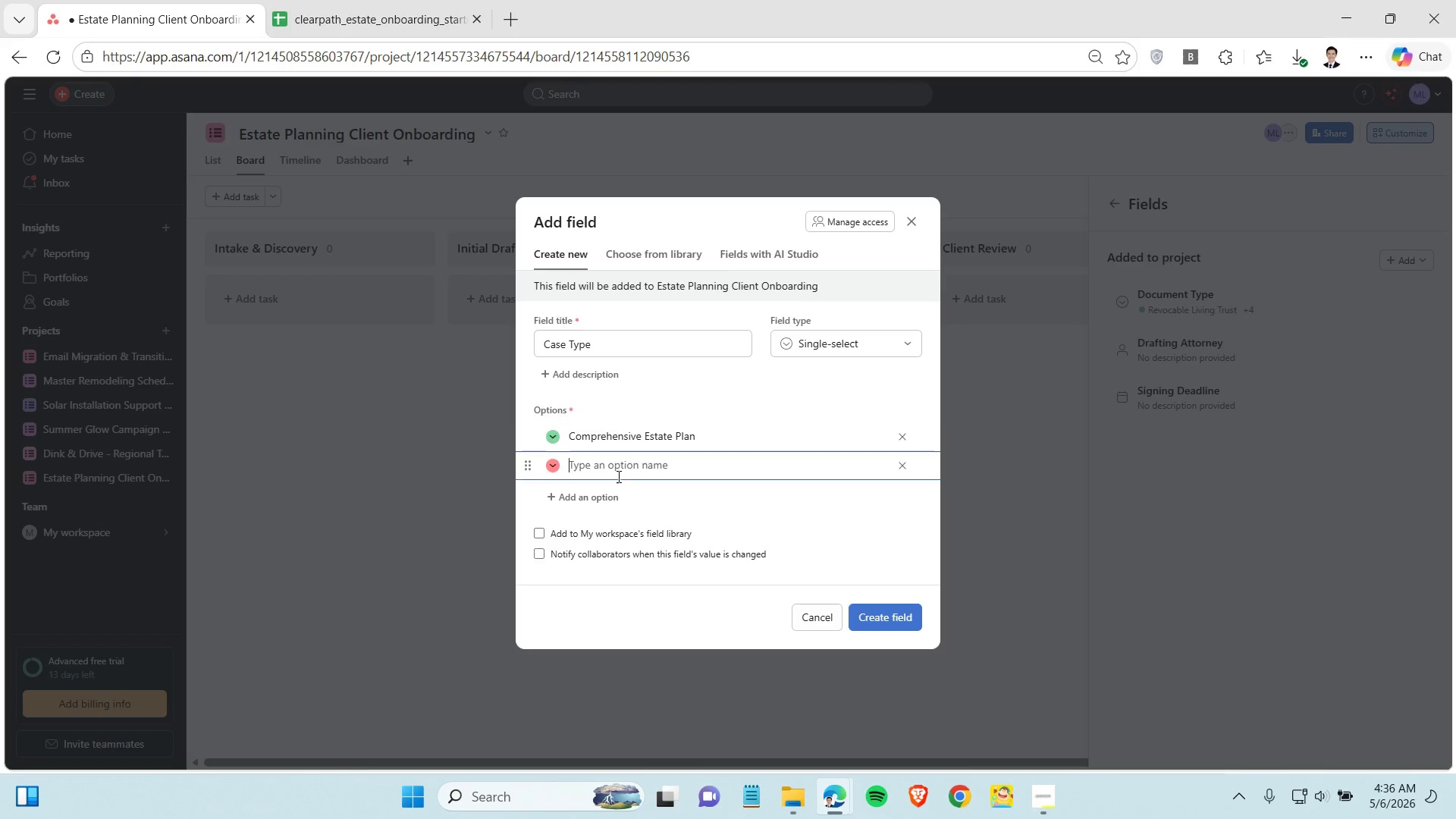 
left_click([617, 476])
 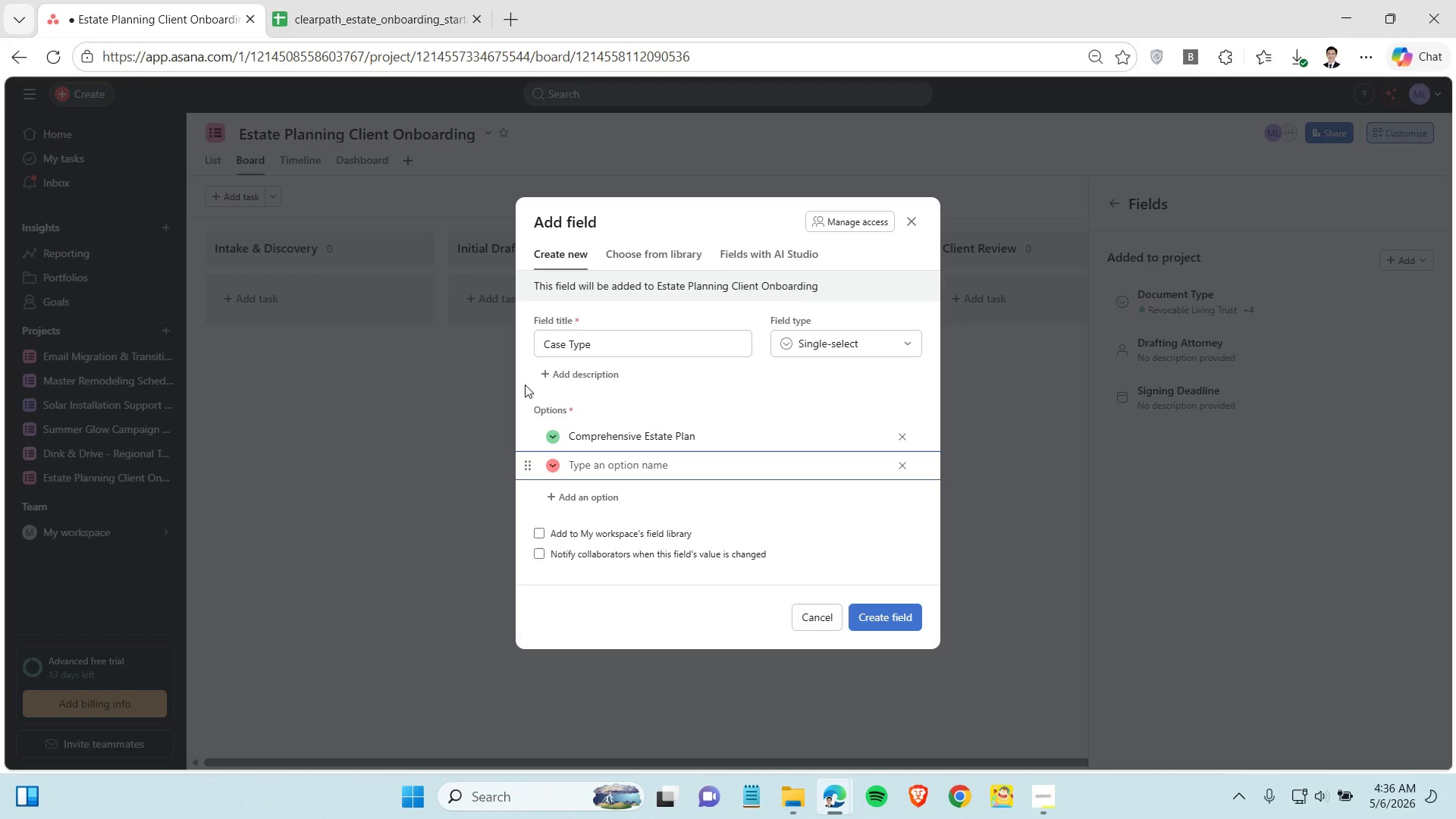 
left_click([419, 40])
 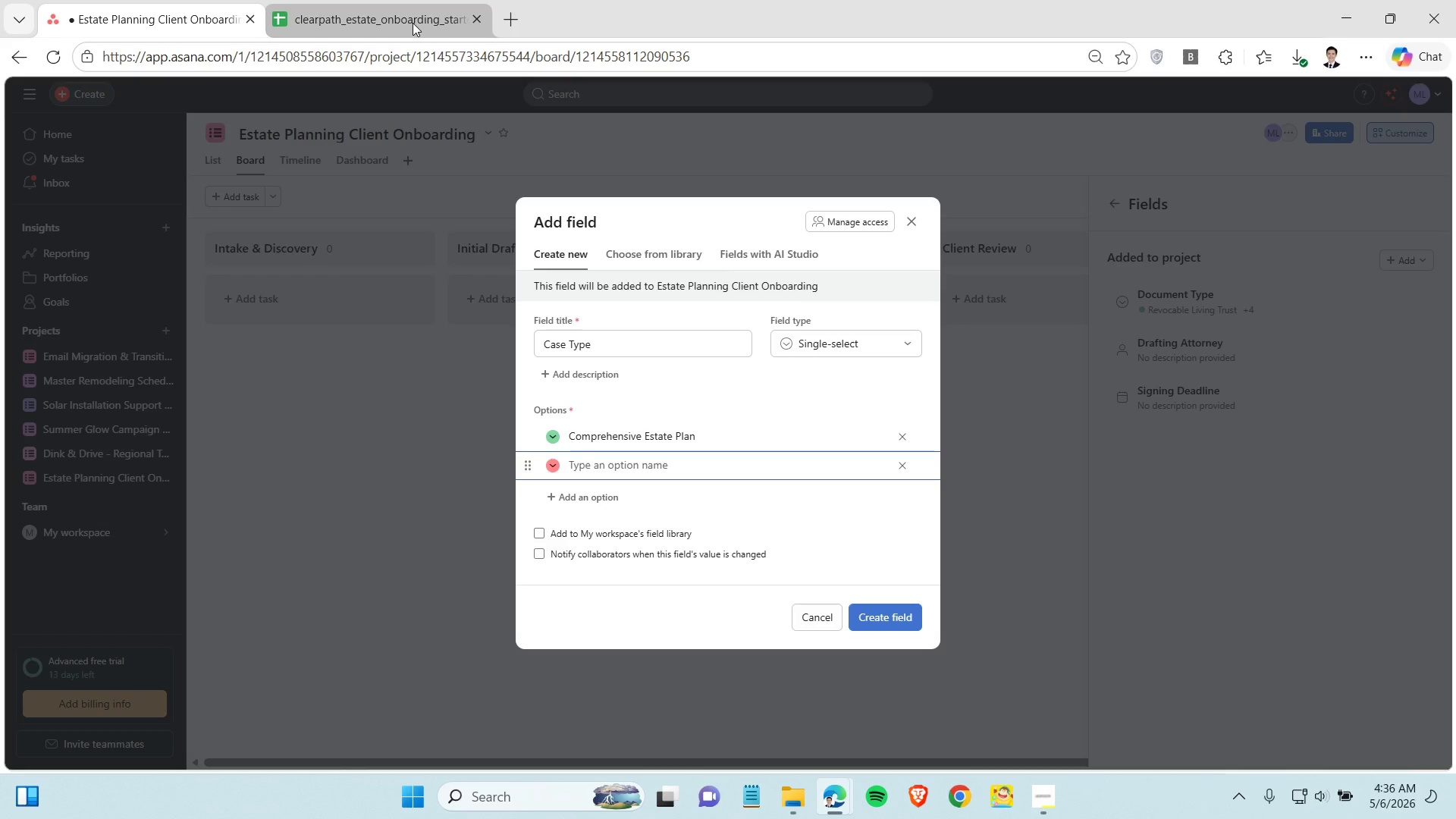 
left_click([413, 23])
 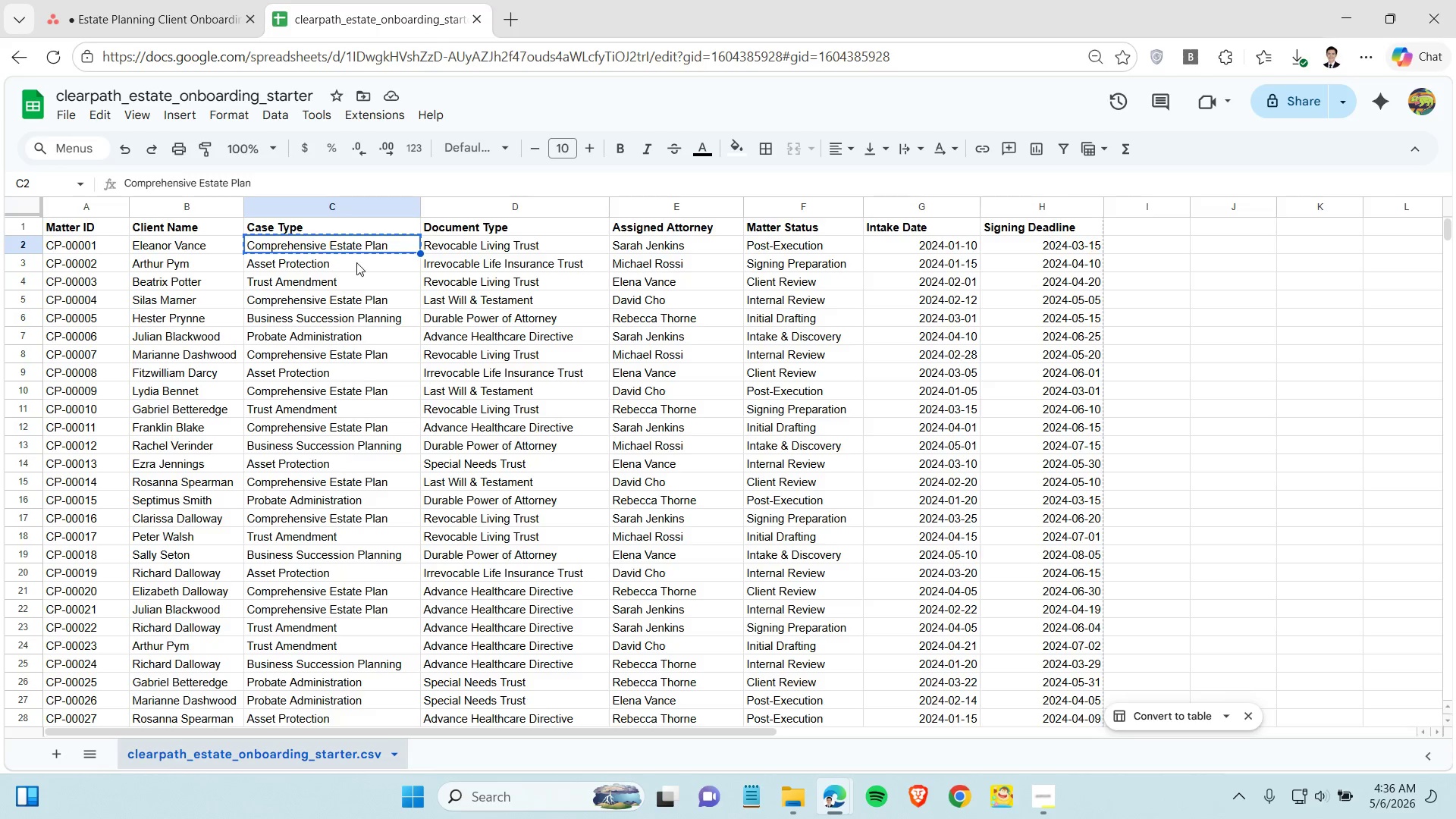 
left_click([356, 262])
 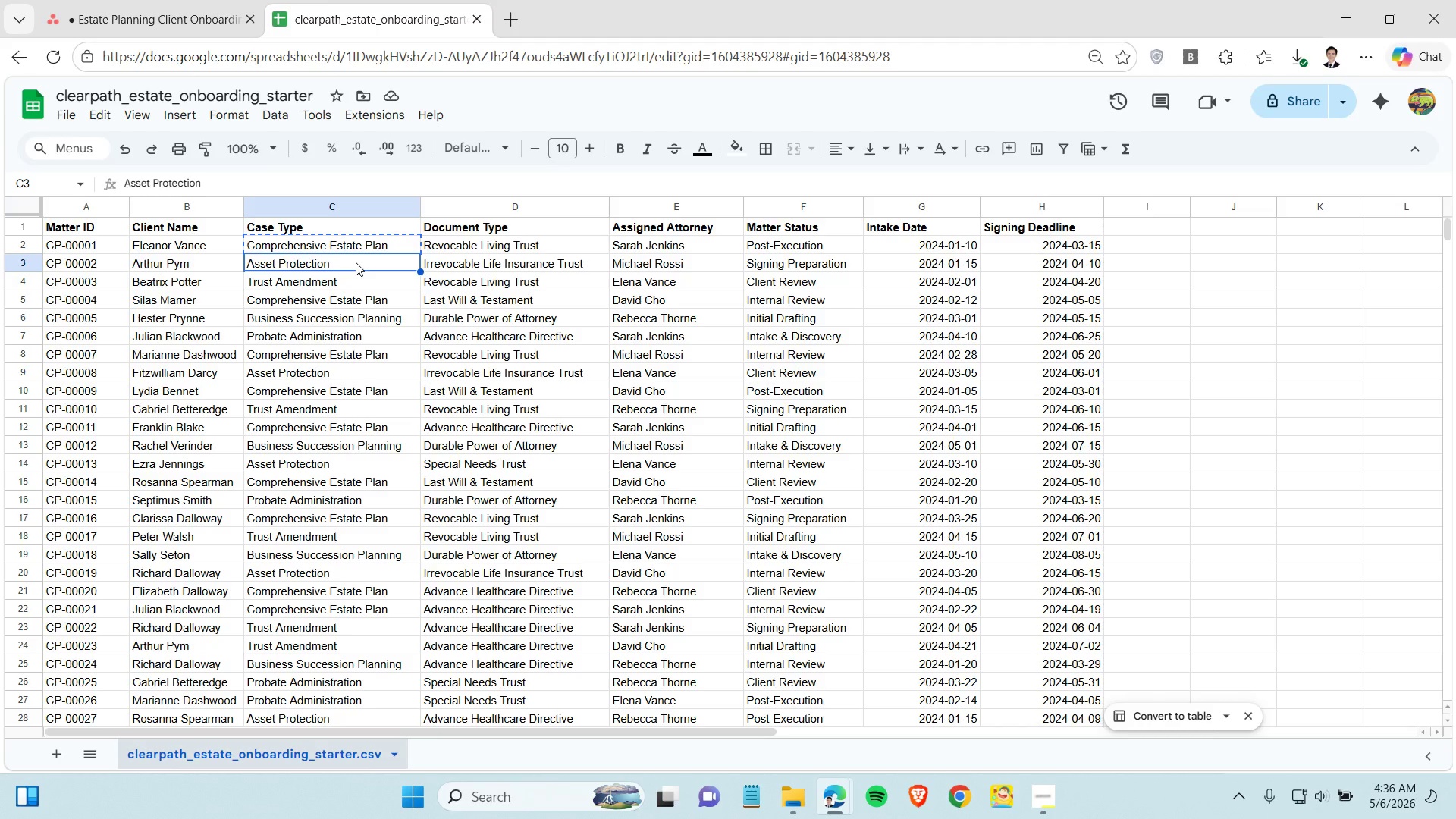 
key(Control+C)
 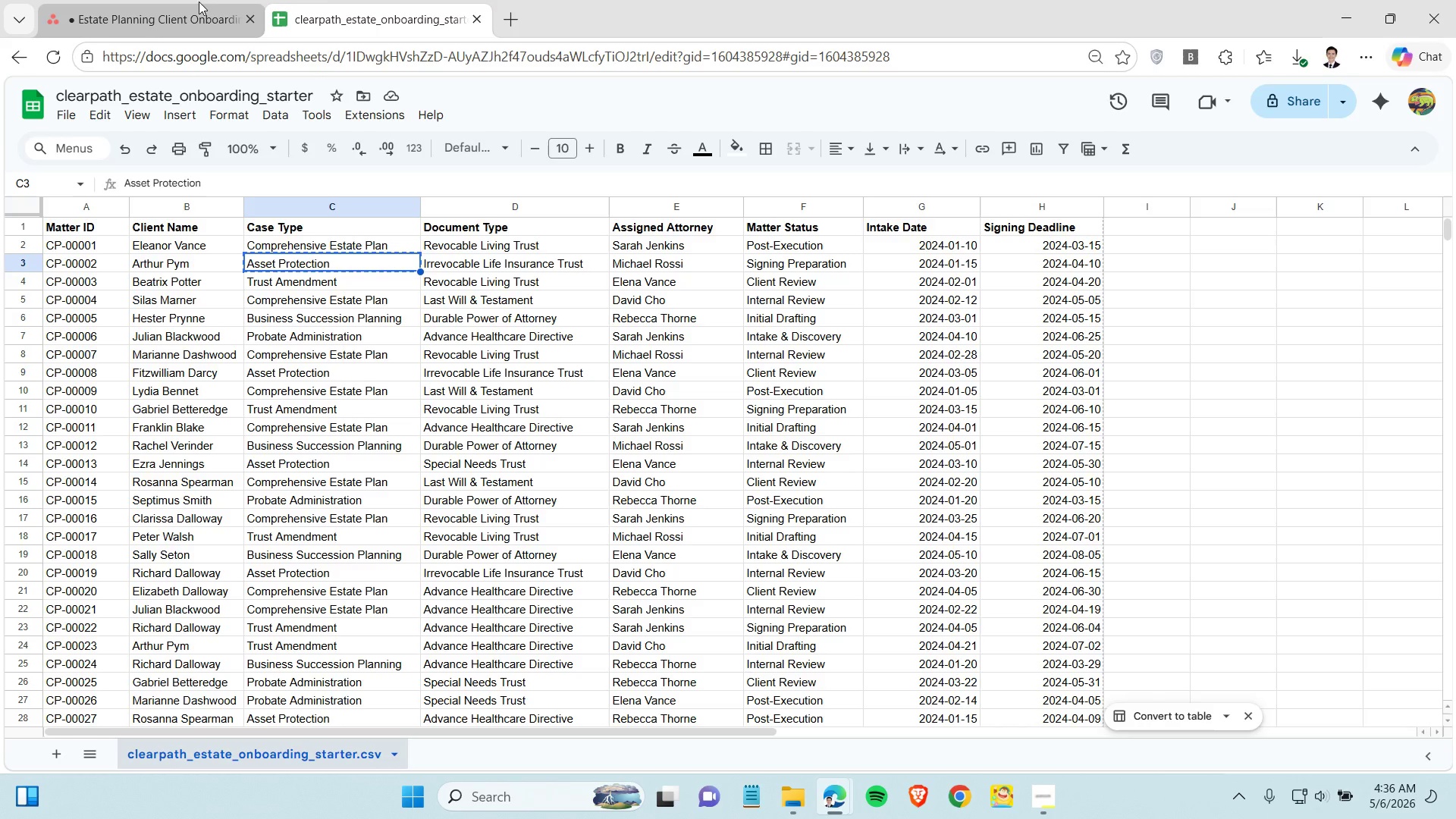 
left_click([198, 0])
 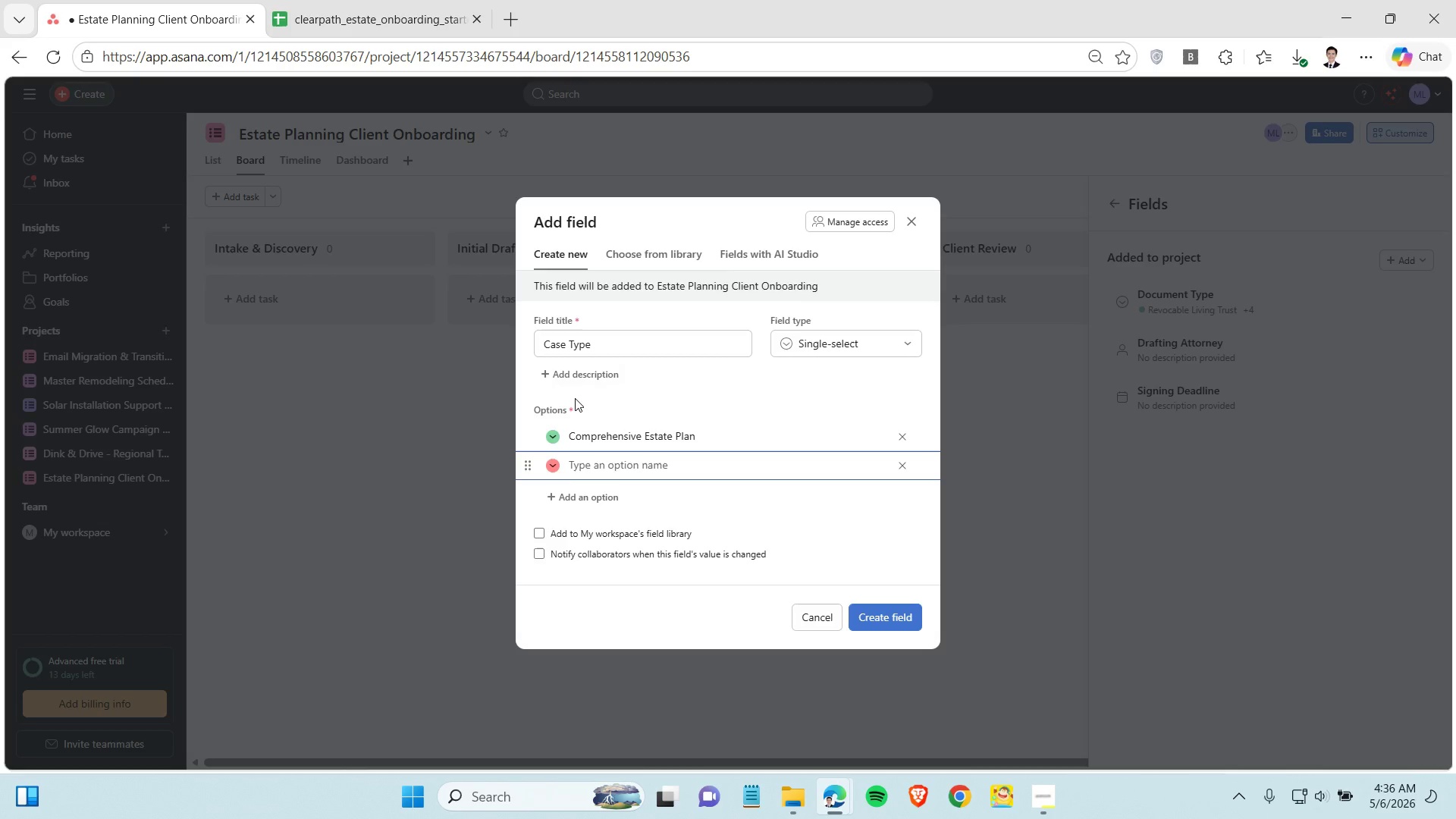 
key(Control+V)
 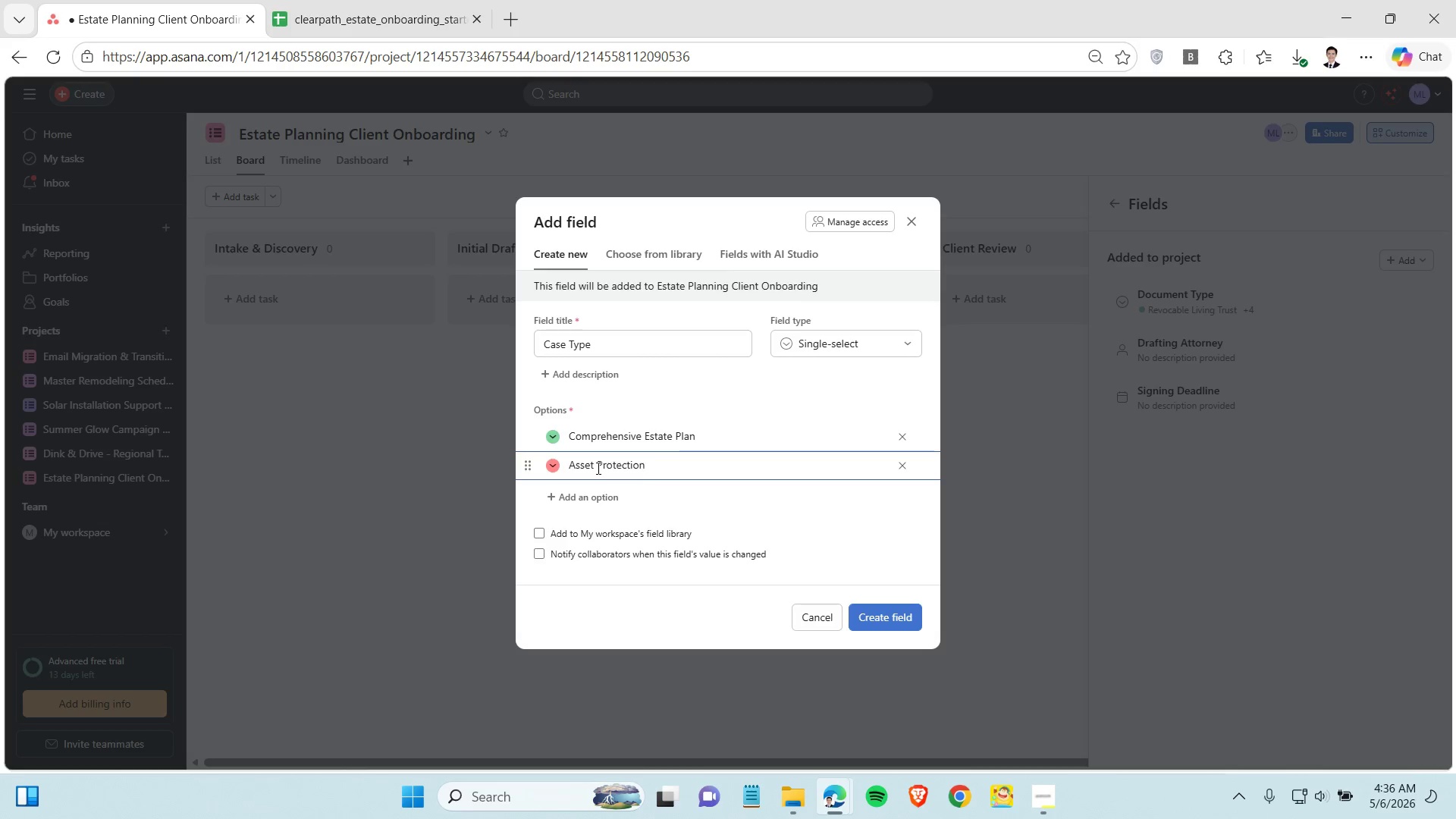 
key(Enter)
 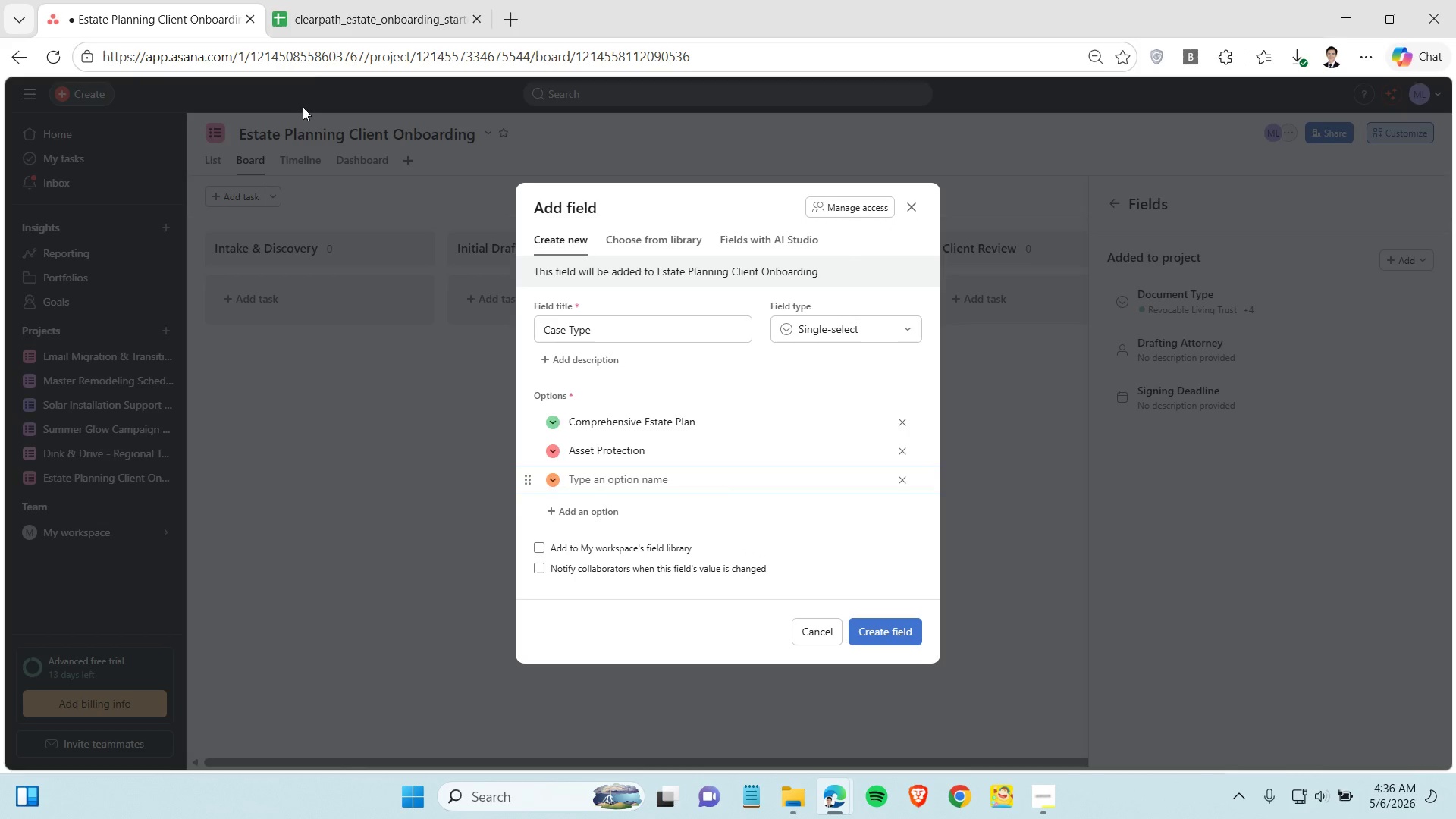 
left_click([316, 21])
 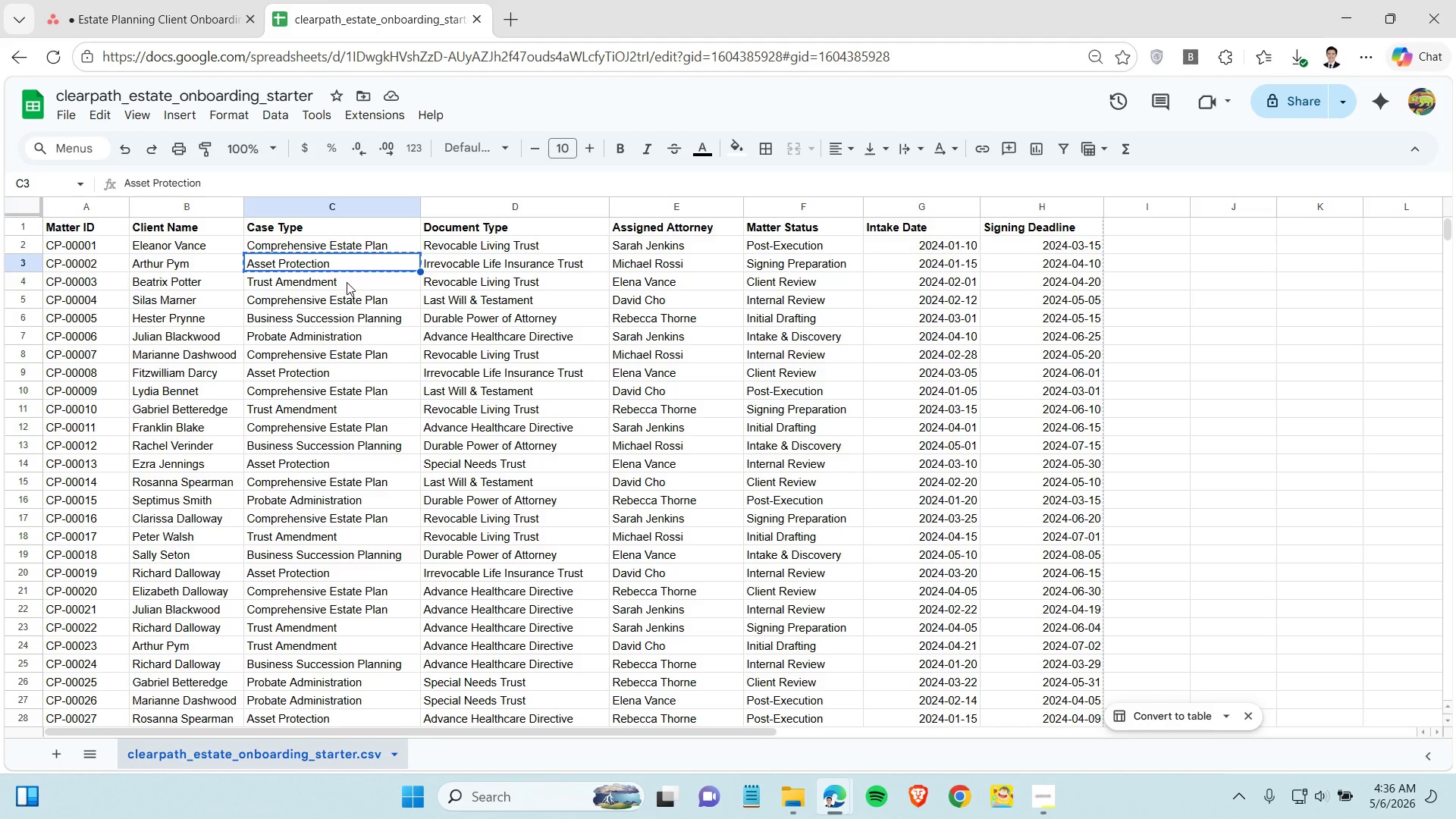 
left_click([347, 282])
 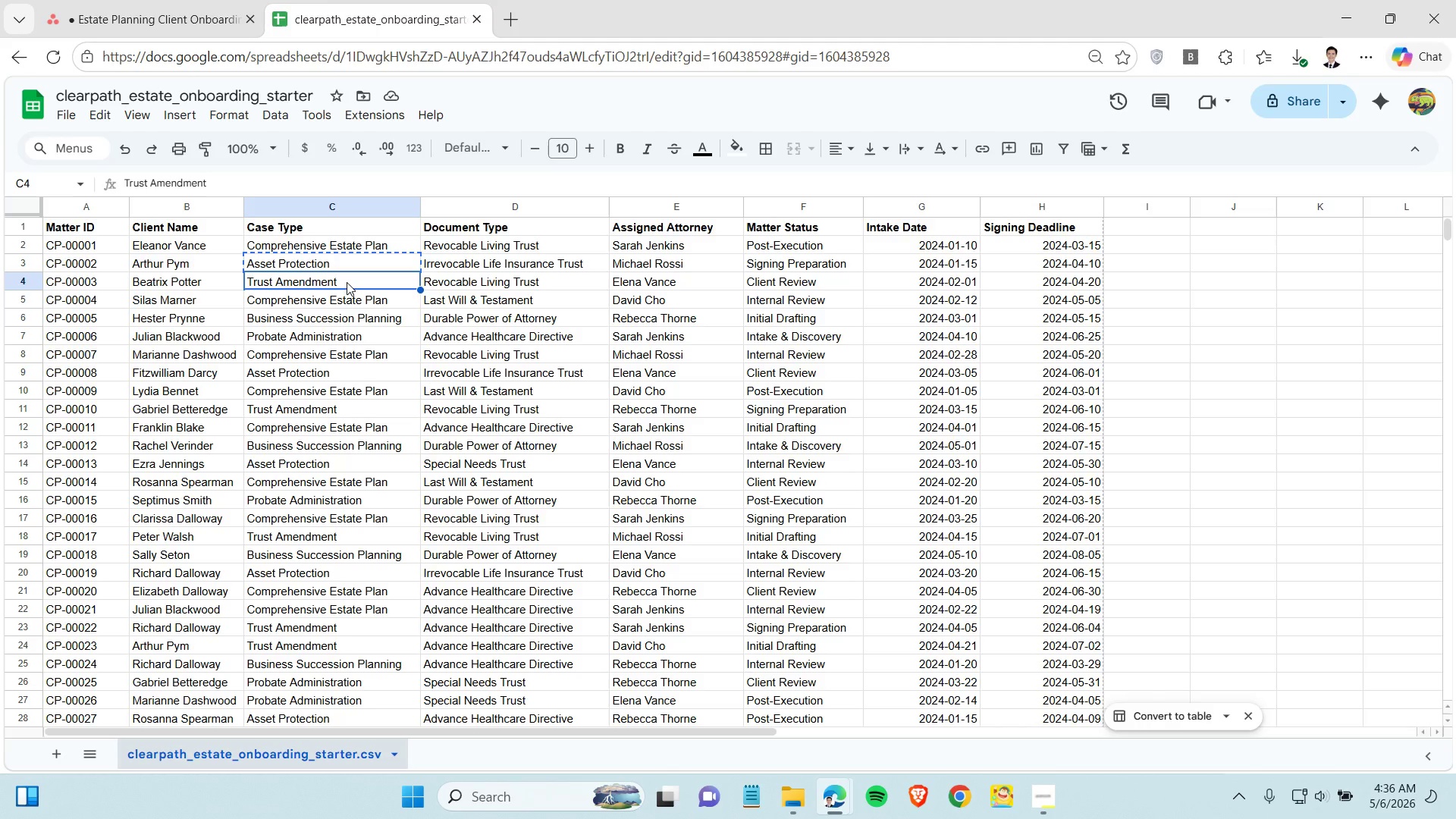 
key(Control+C)
 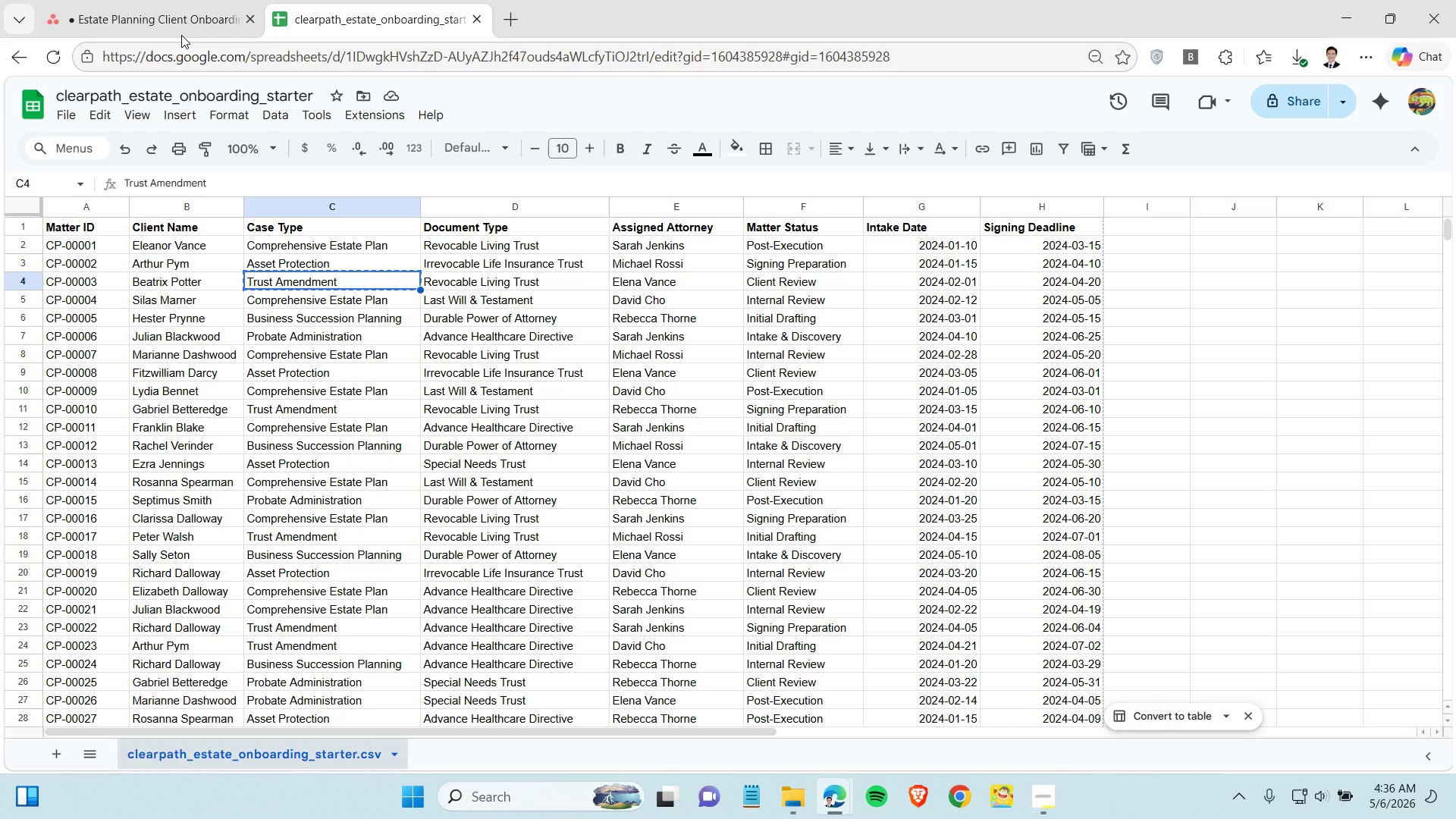 
left_click([180, 14])
 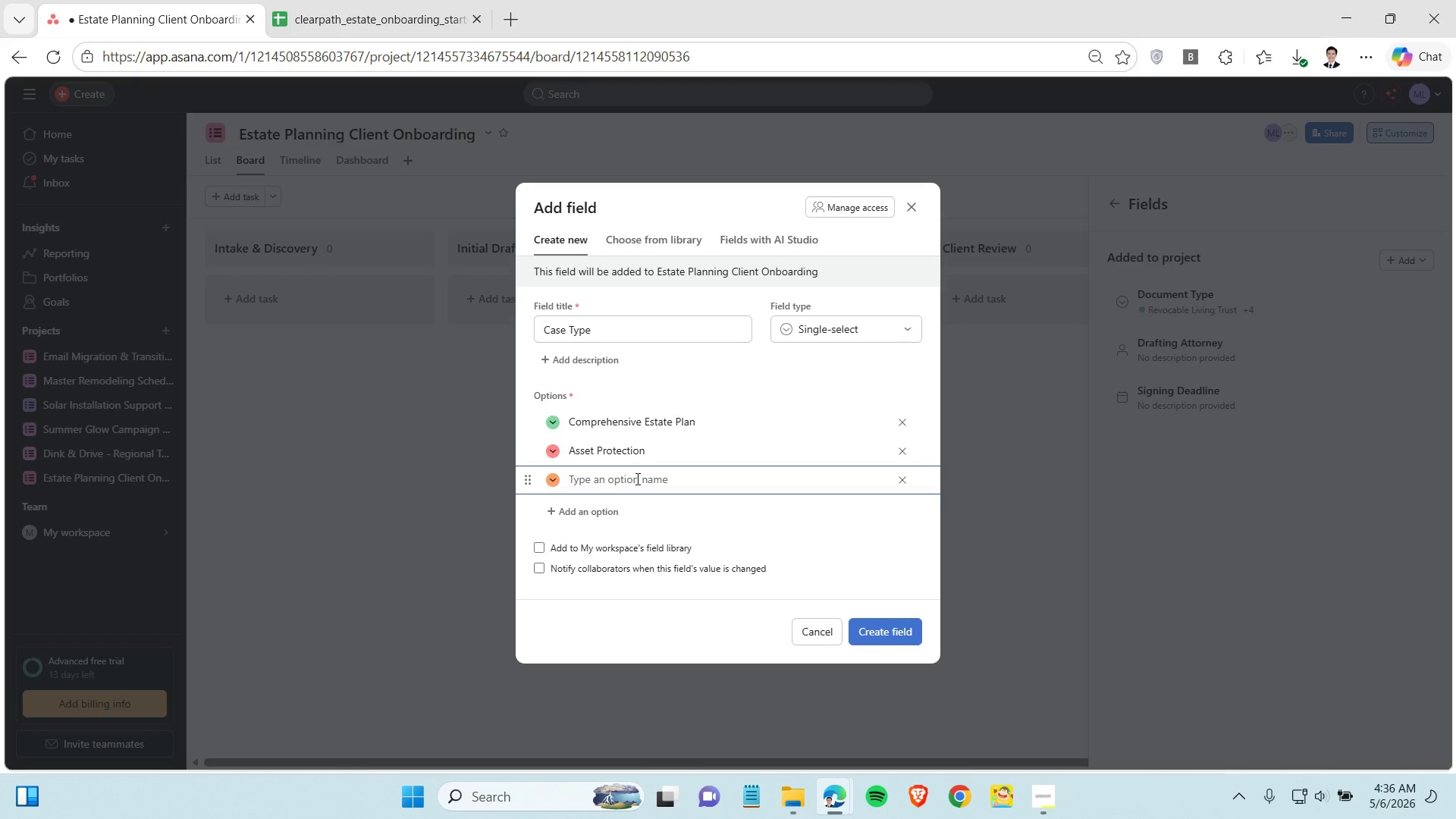 
key(Control+V)
 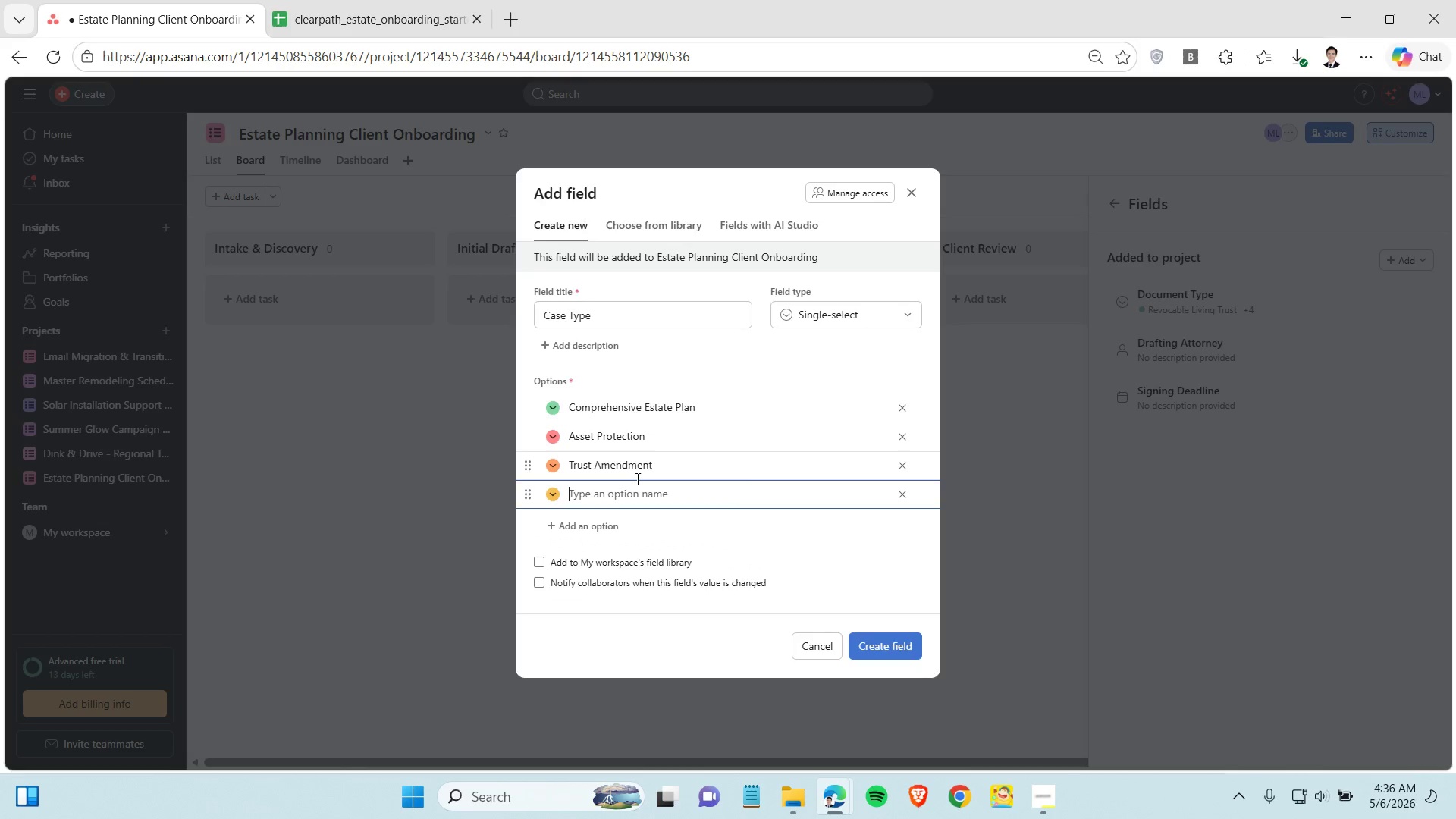 
key(Enter)
 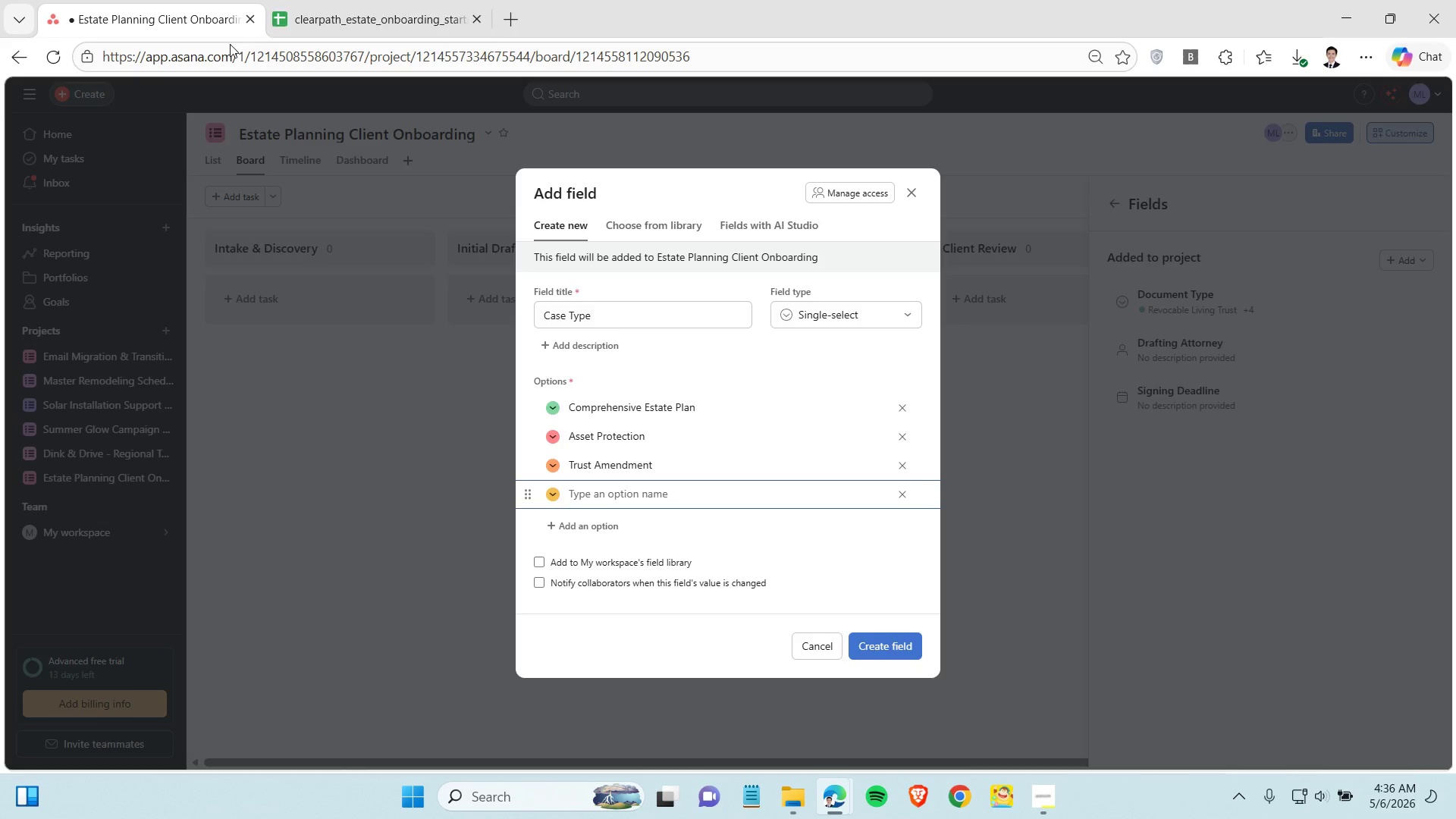 
left_click([322, 17])
 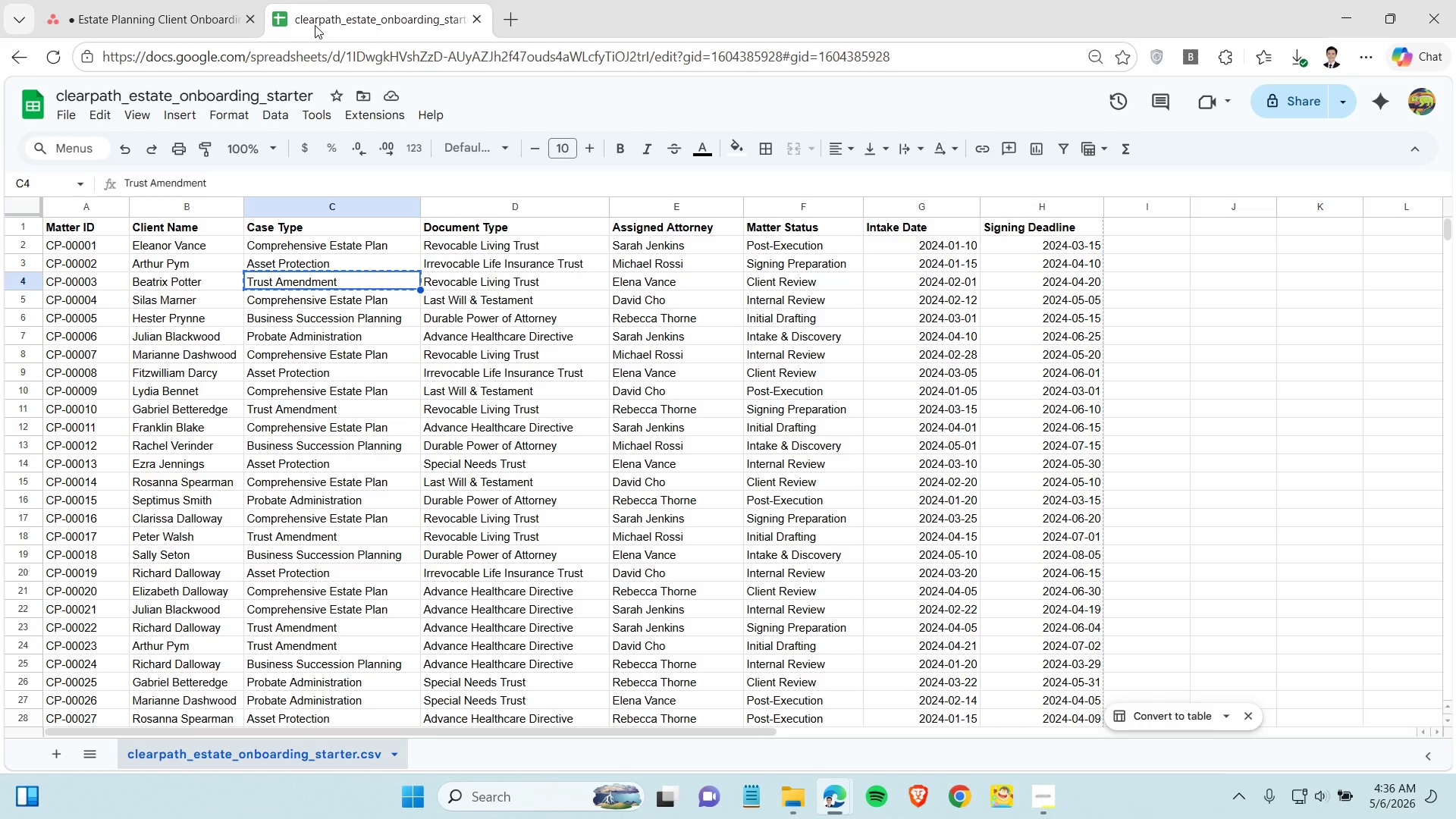 
mouse_move([275, 69])
 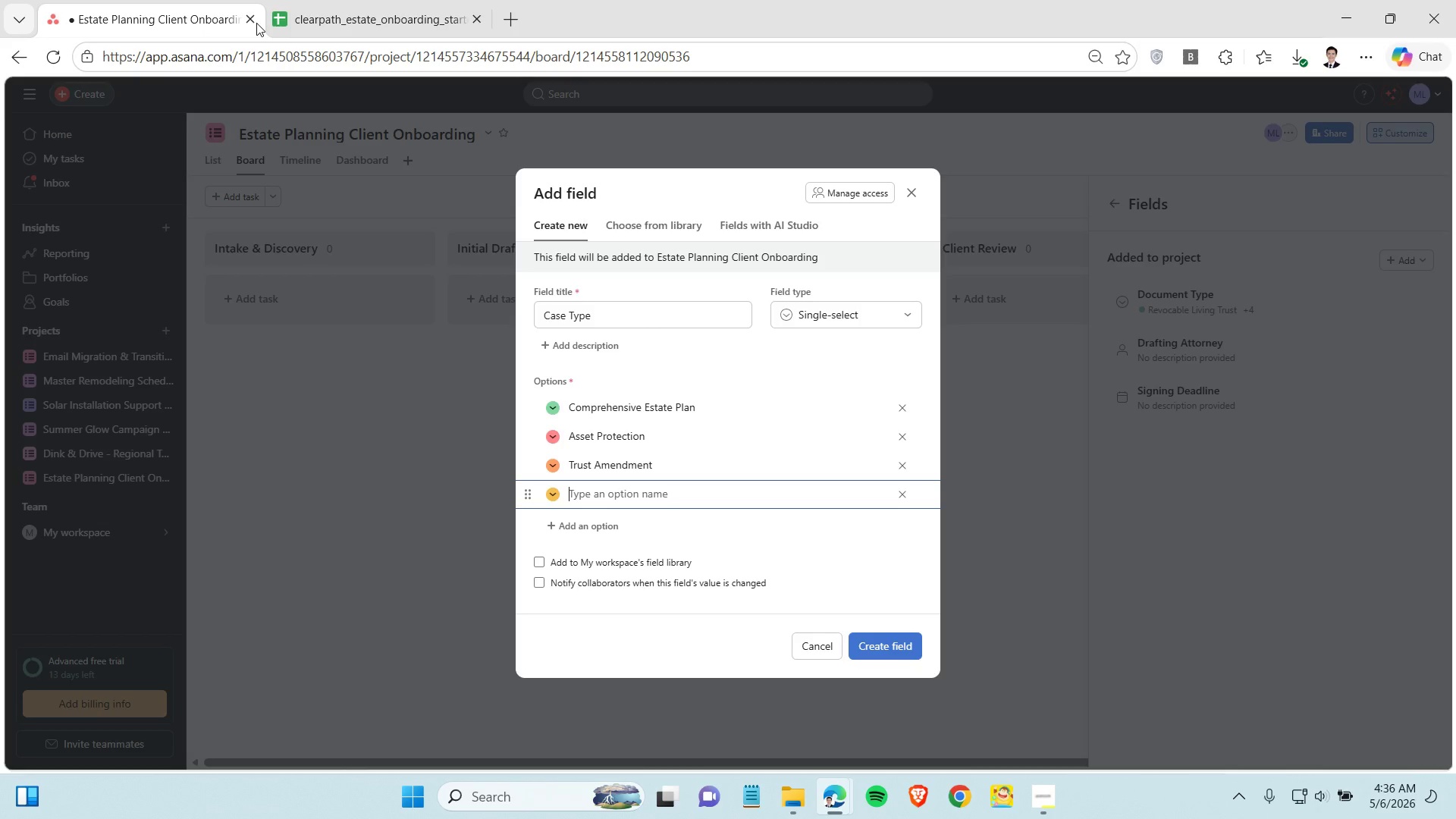 
left_click([330, 32])
 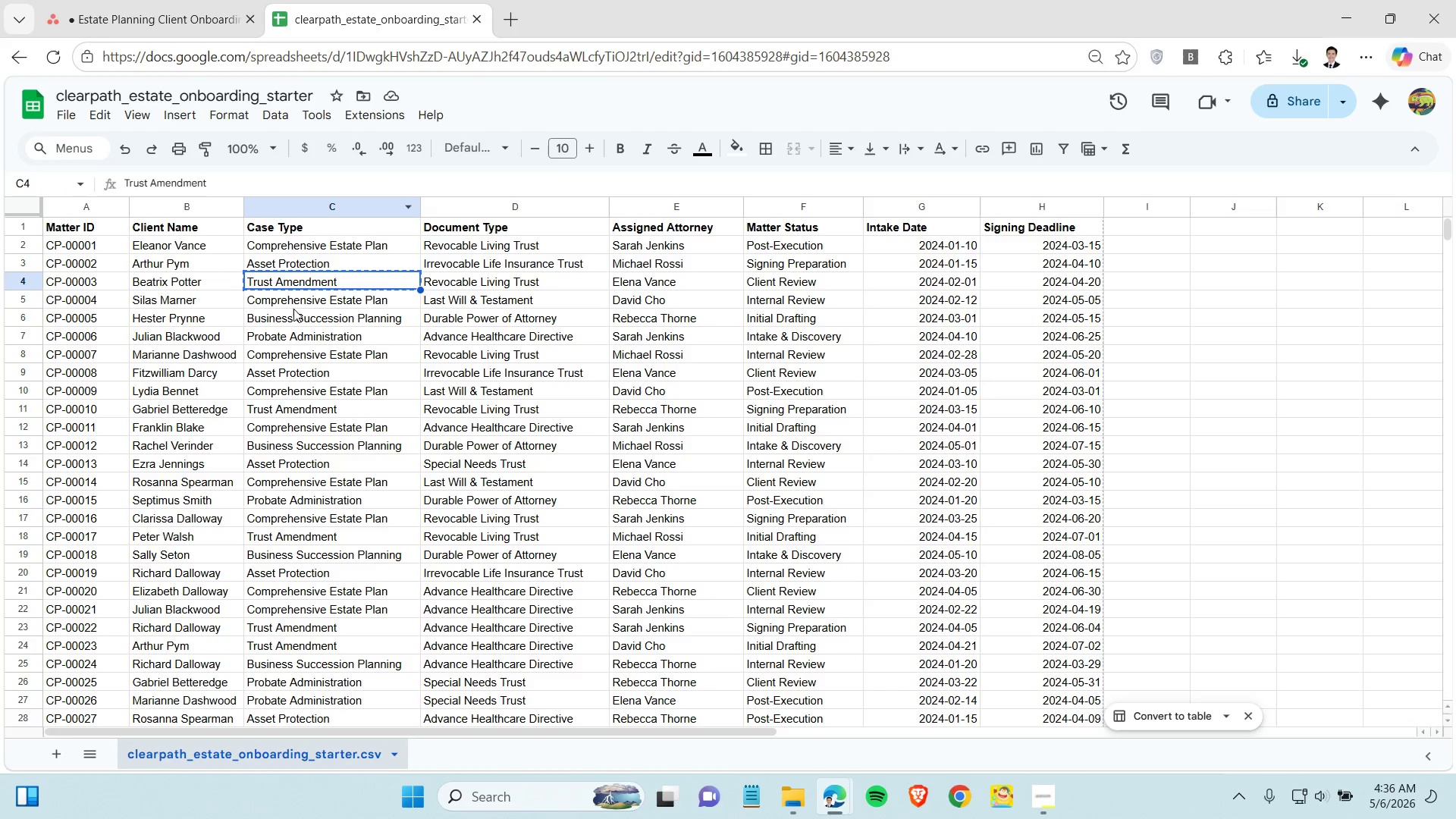 
left_click([293, 309])
 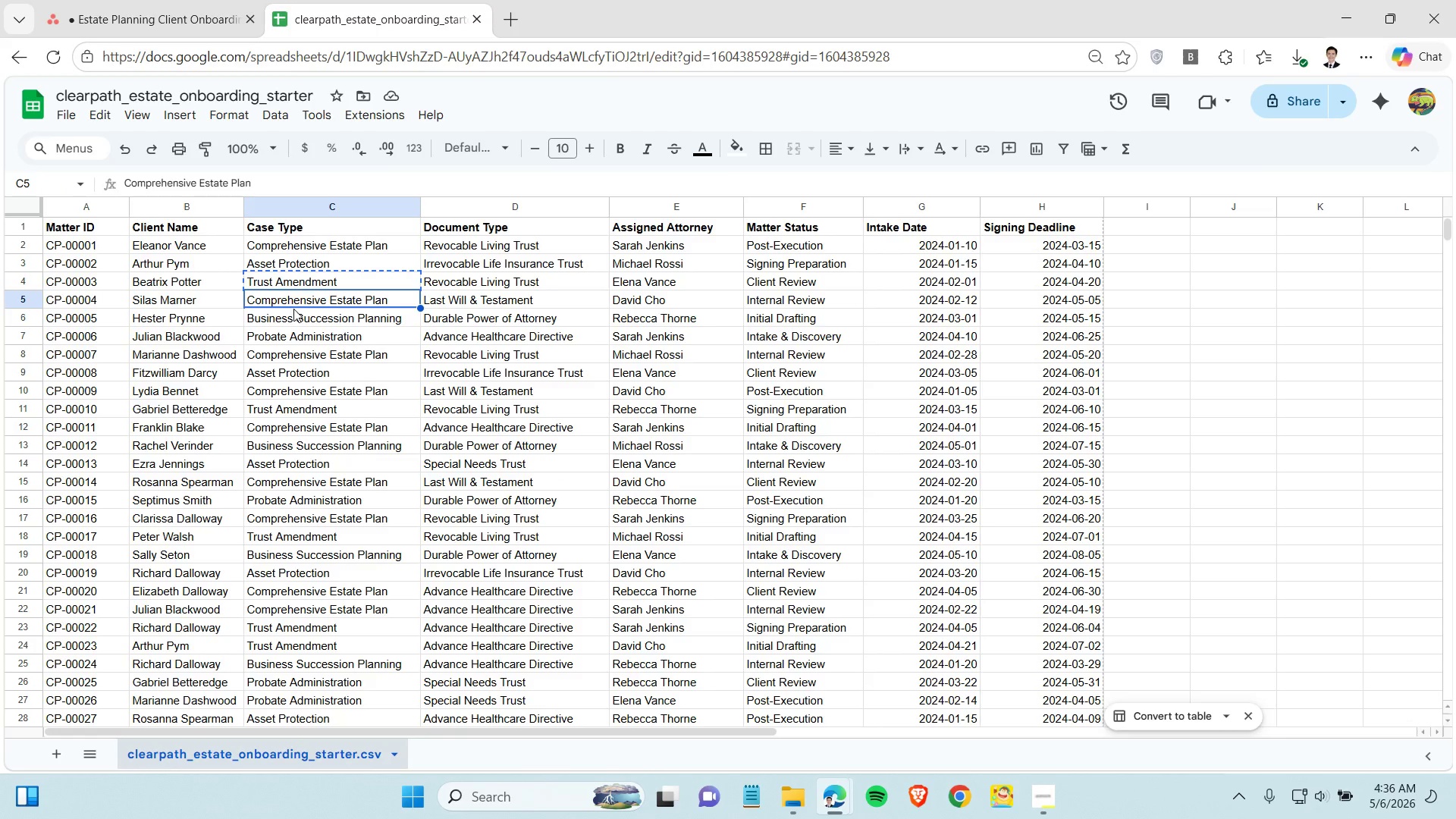 
left_click([293, 323])
 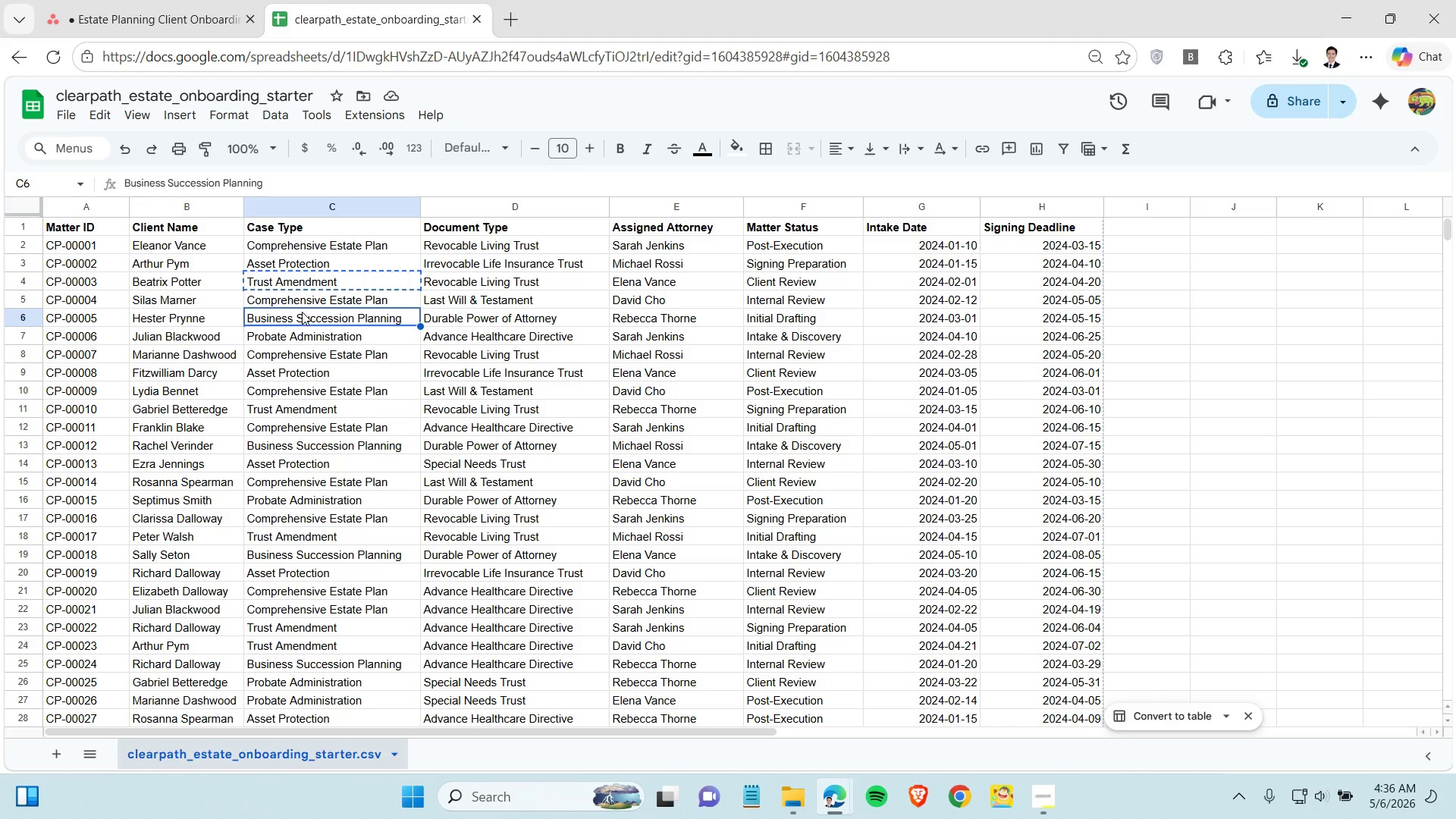 
wait(10.38)
 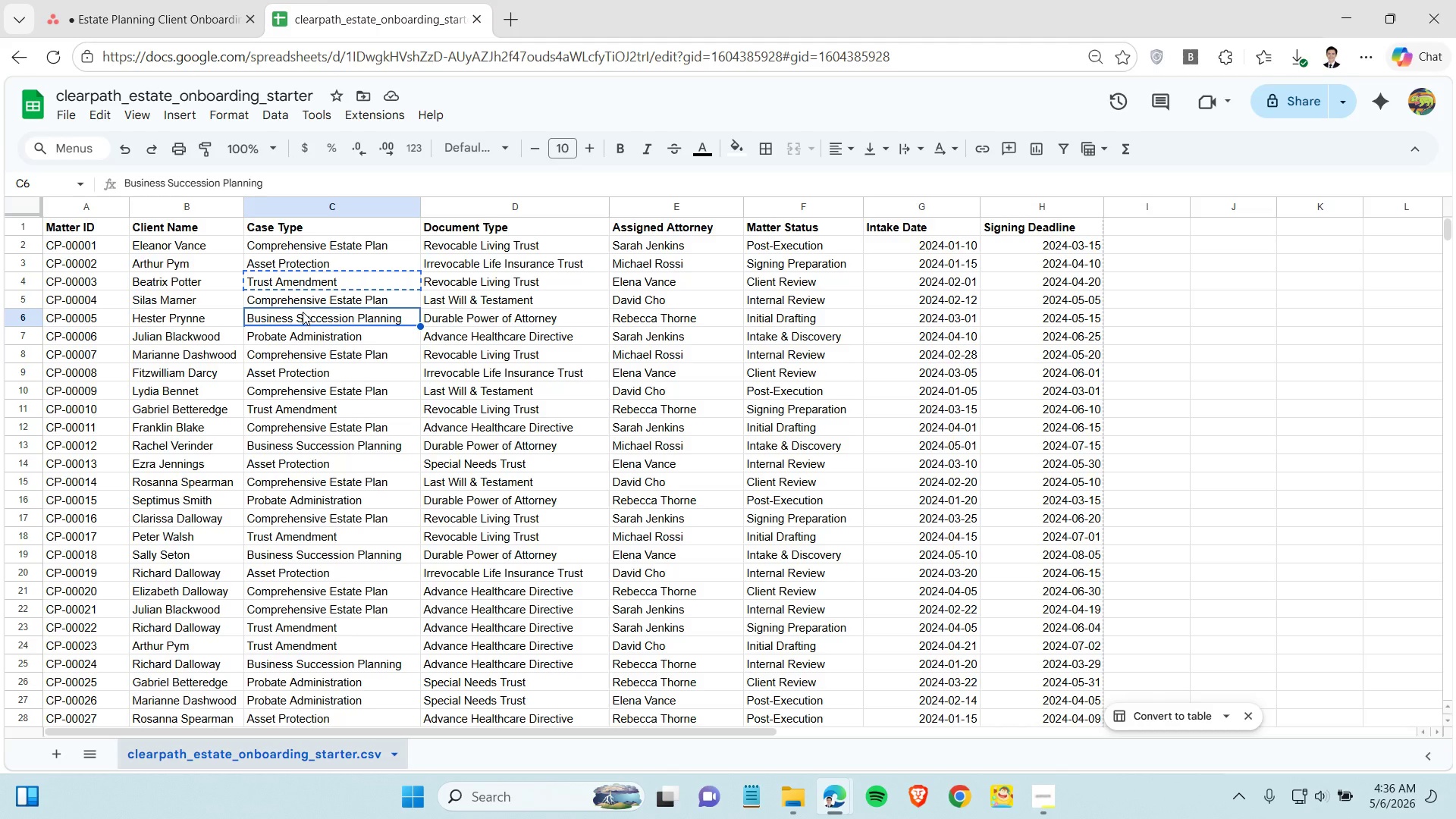 
key(Control+C)
 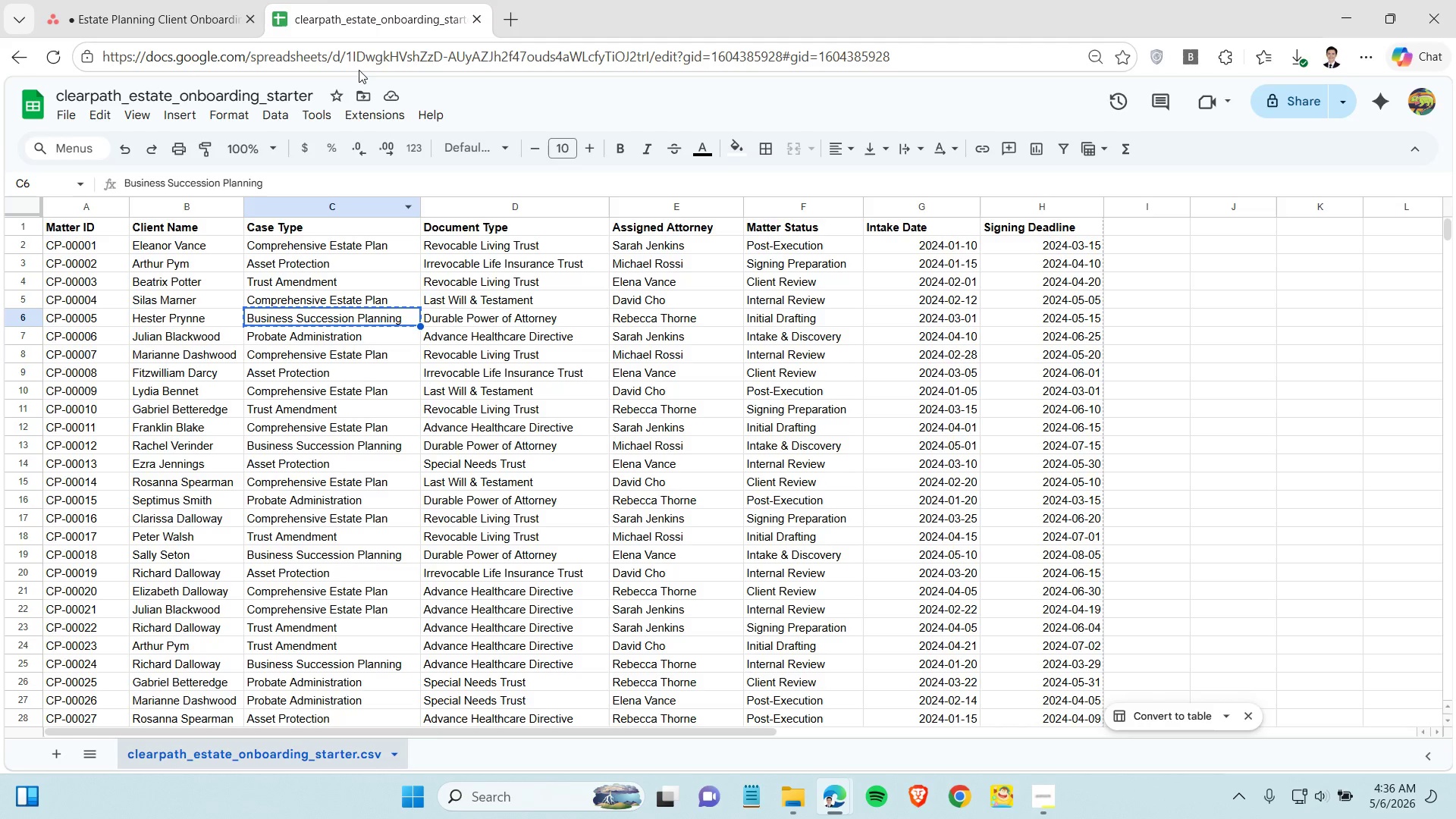 
left_click([173, 0])
 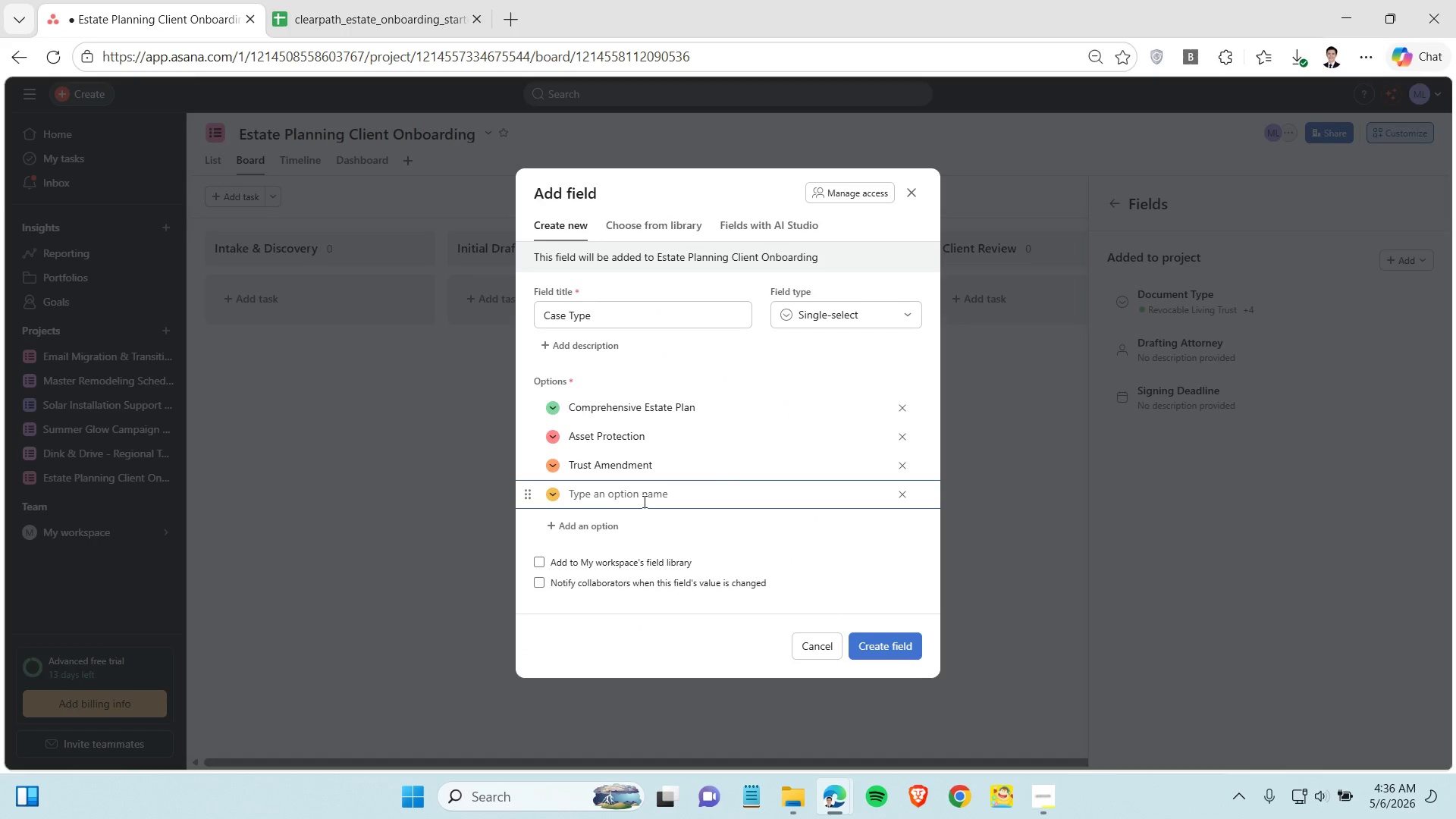 
key(Control+V)
 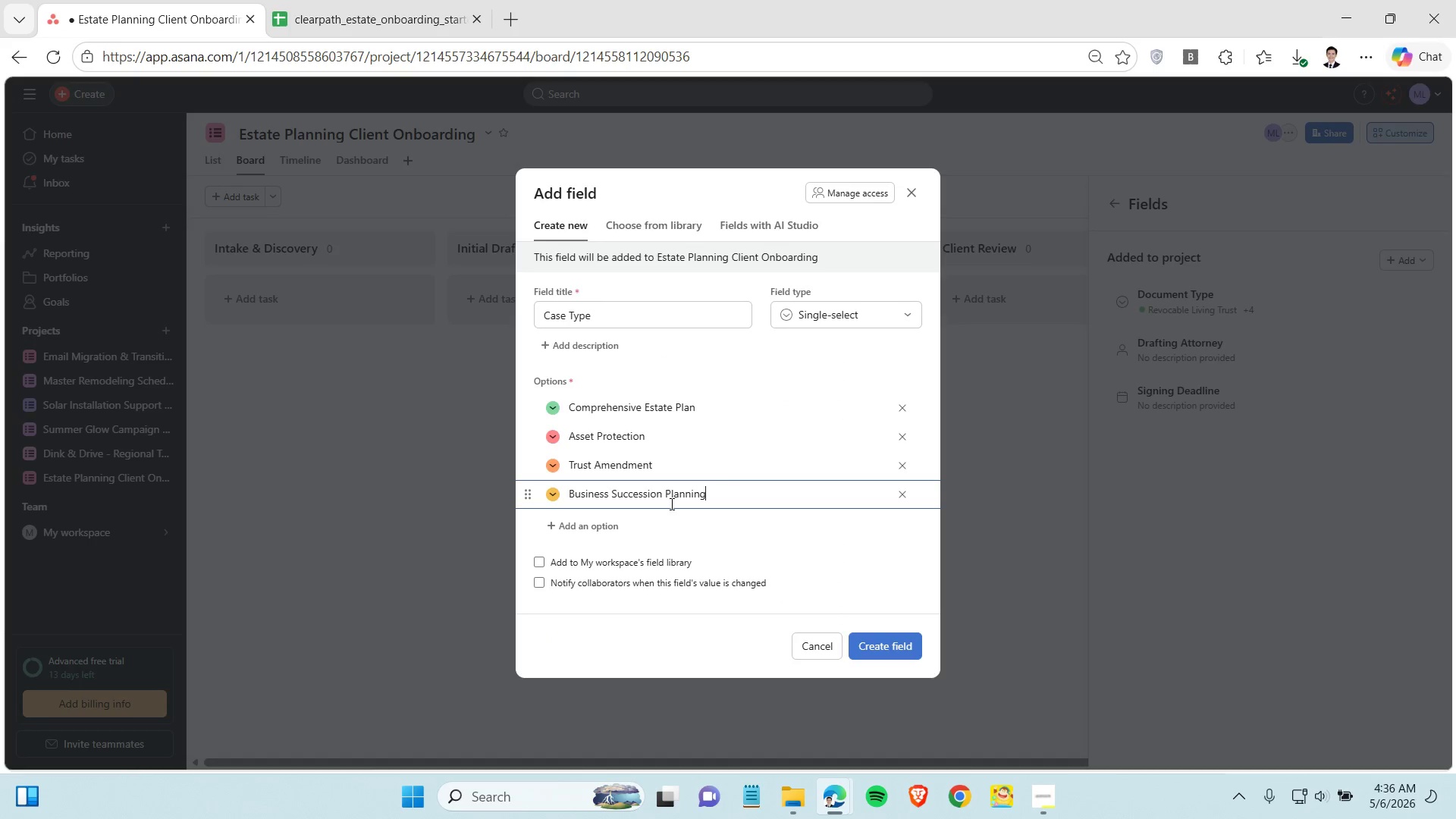 
key(Enter)
 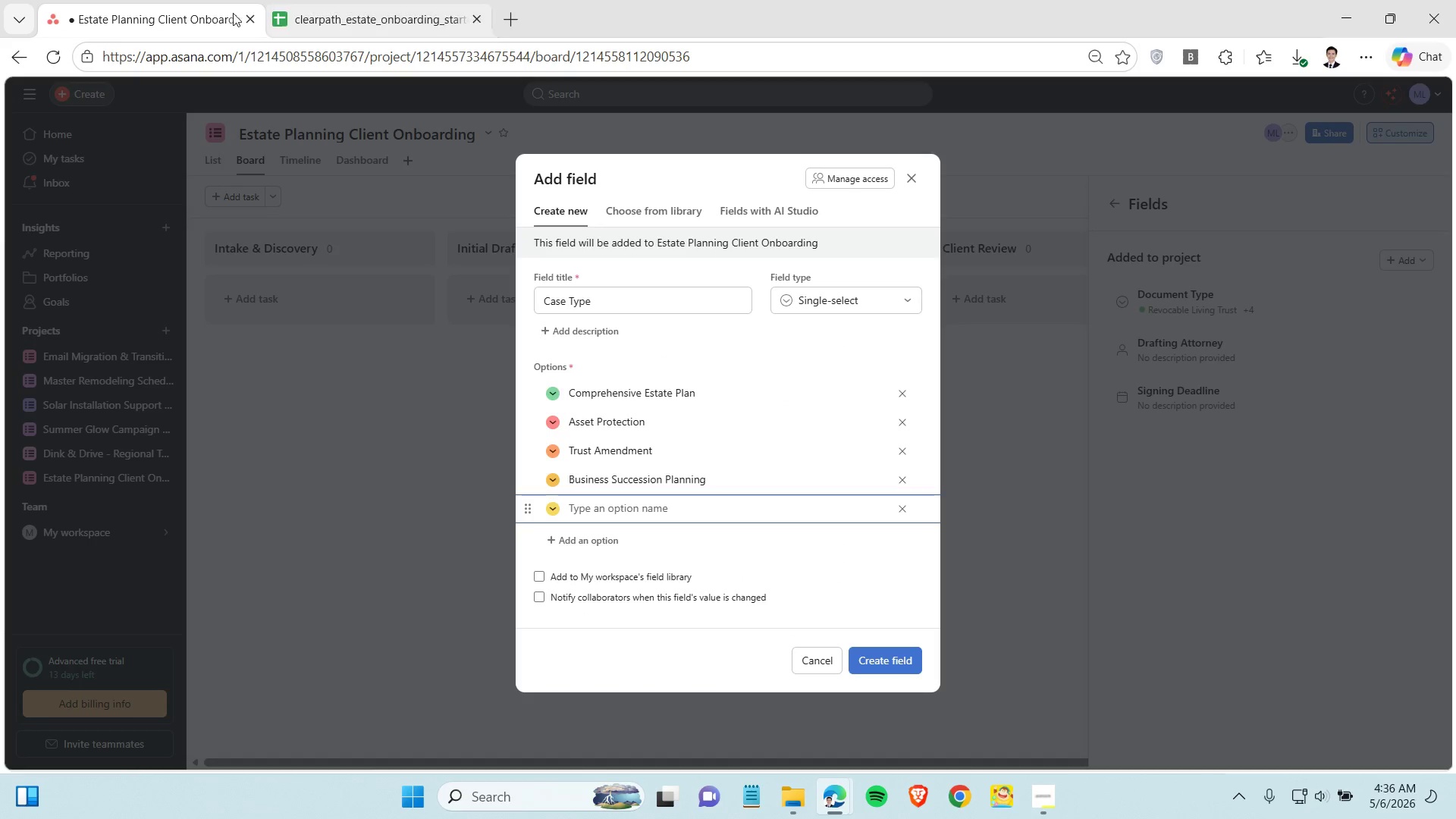 
left_click([369, 14])
 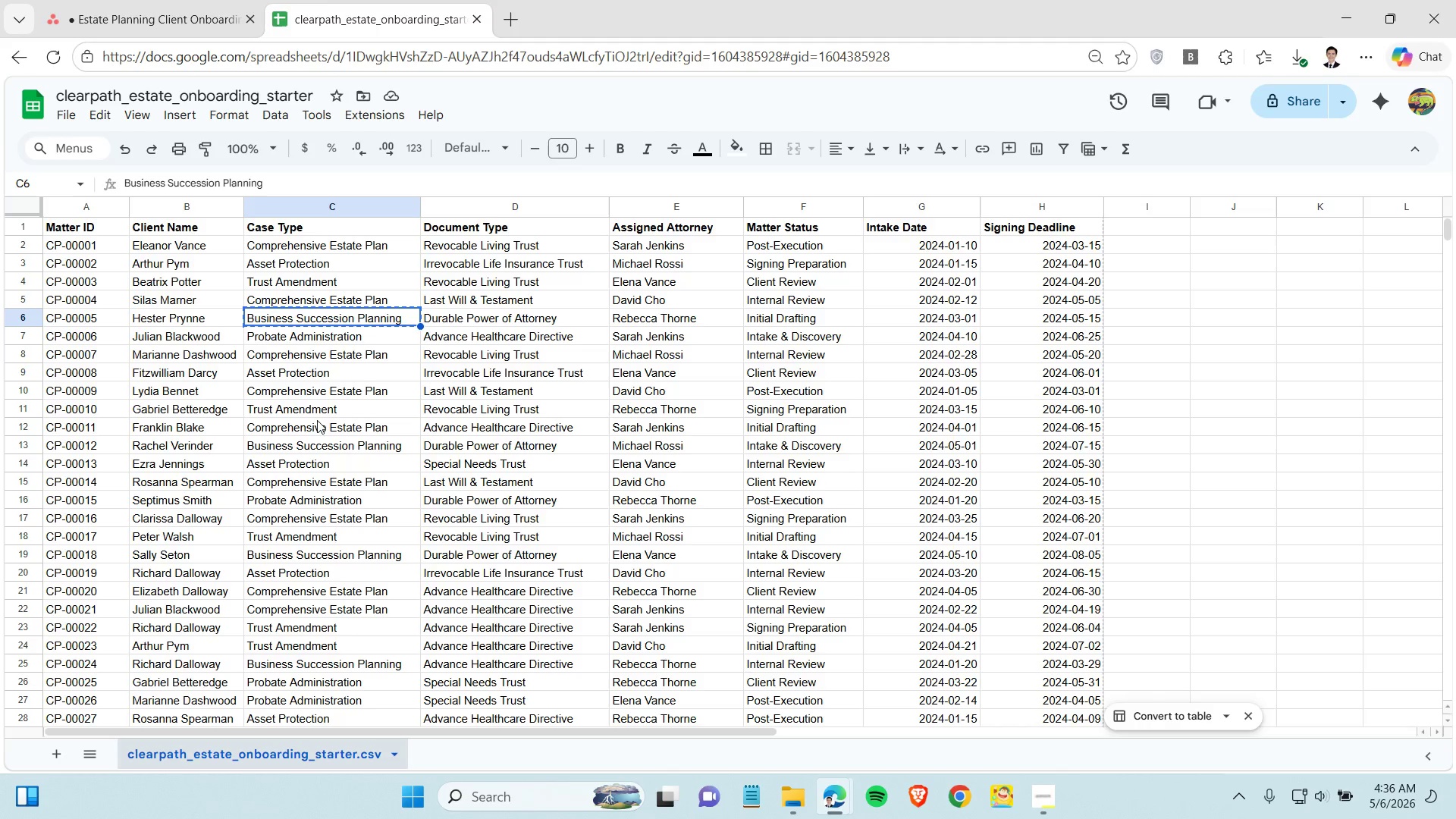 
left_click([318, 340])
 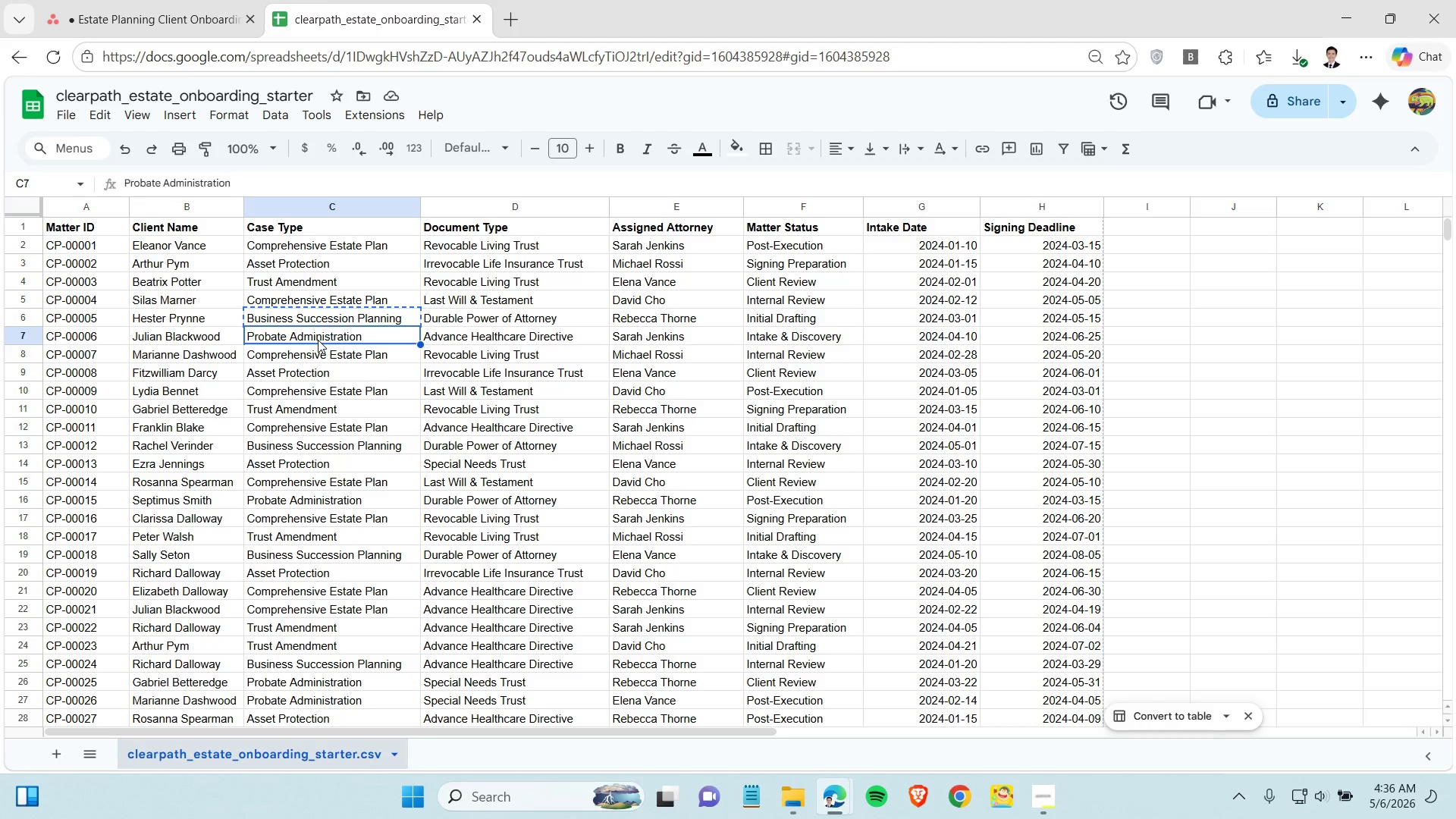 
key(Control+C)
 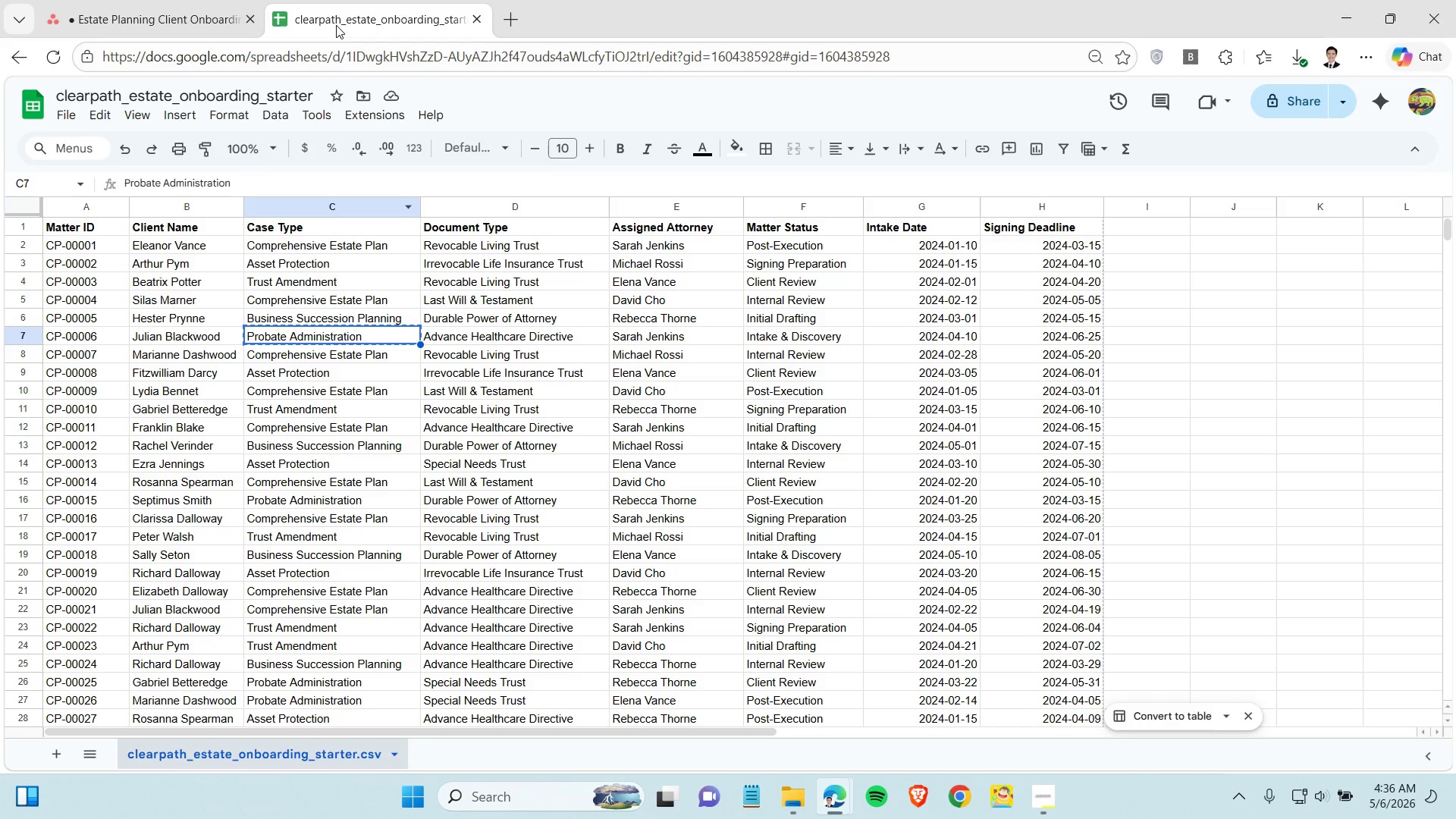 
left_click([186, 20])
 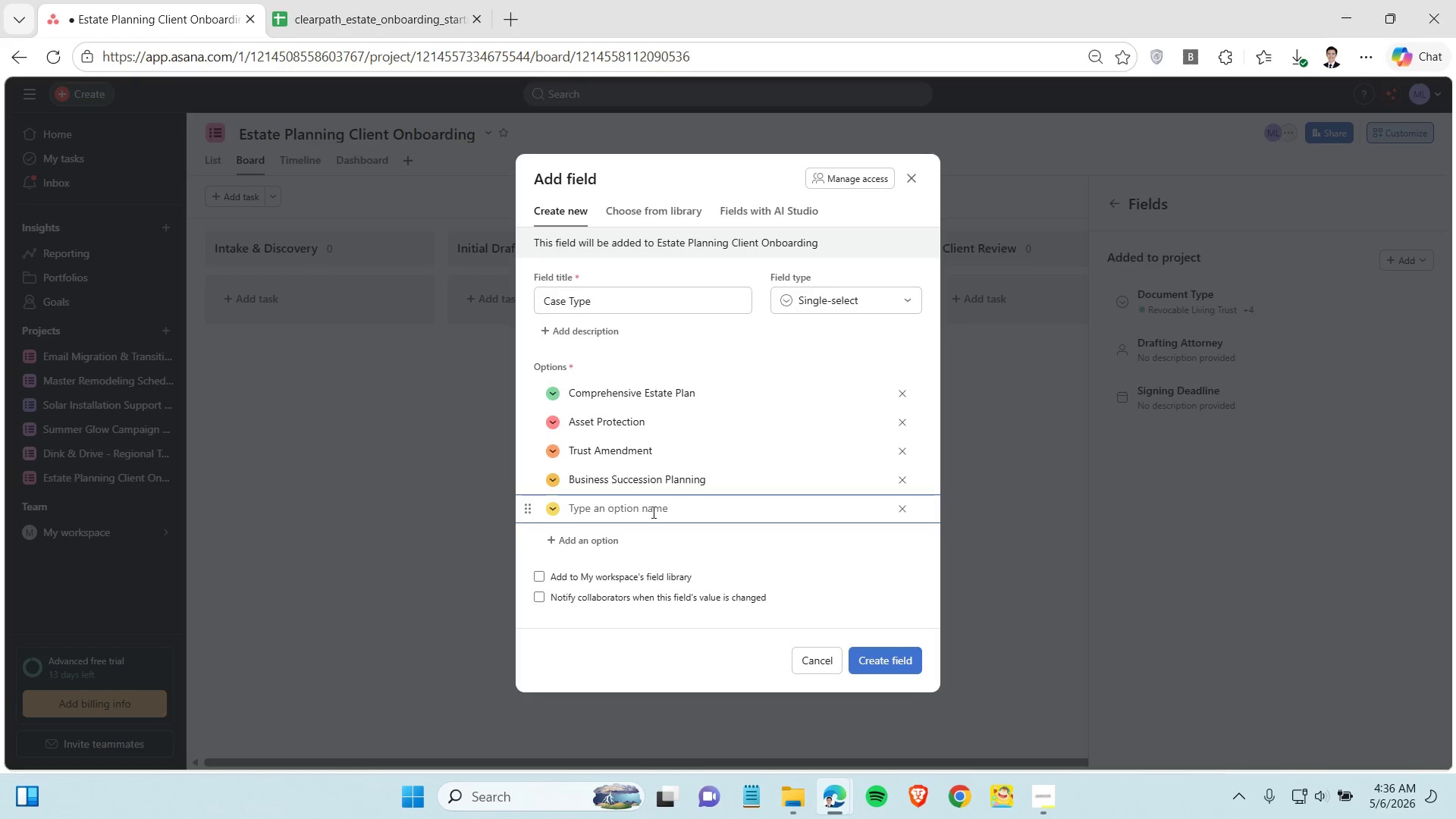 
key(Control+V)
 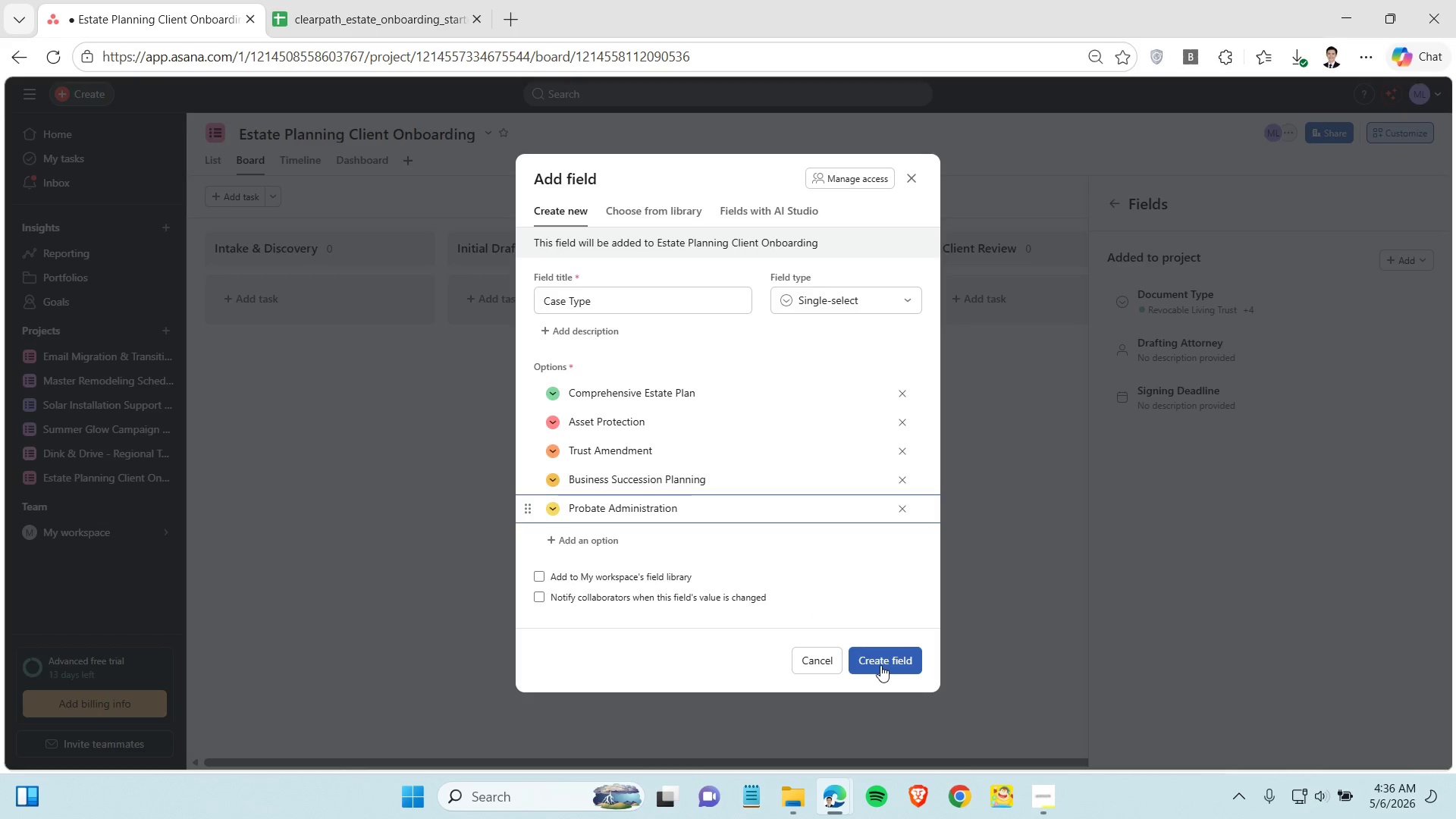 
left_click([880, 665])
 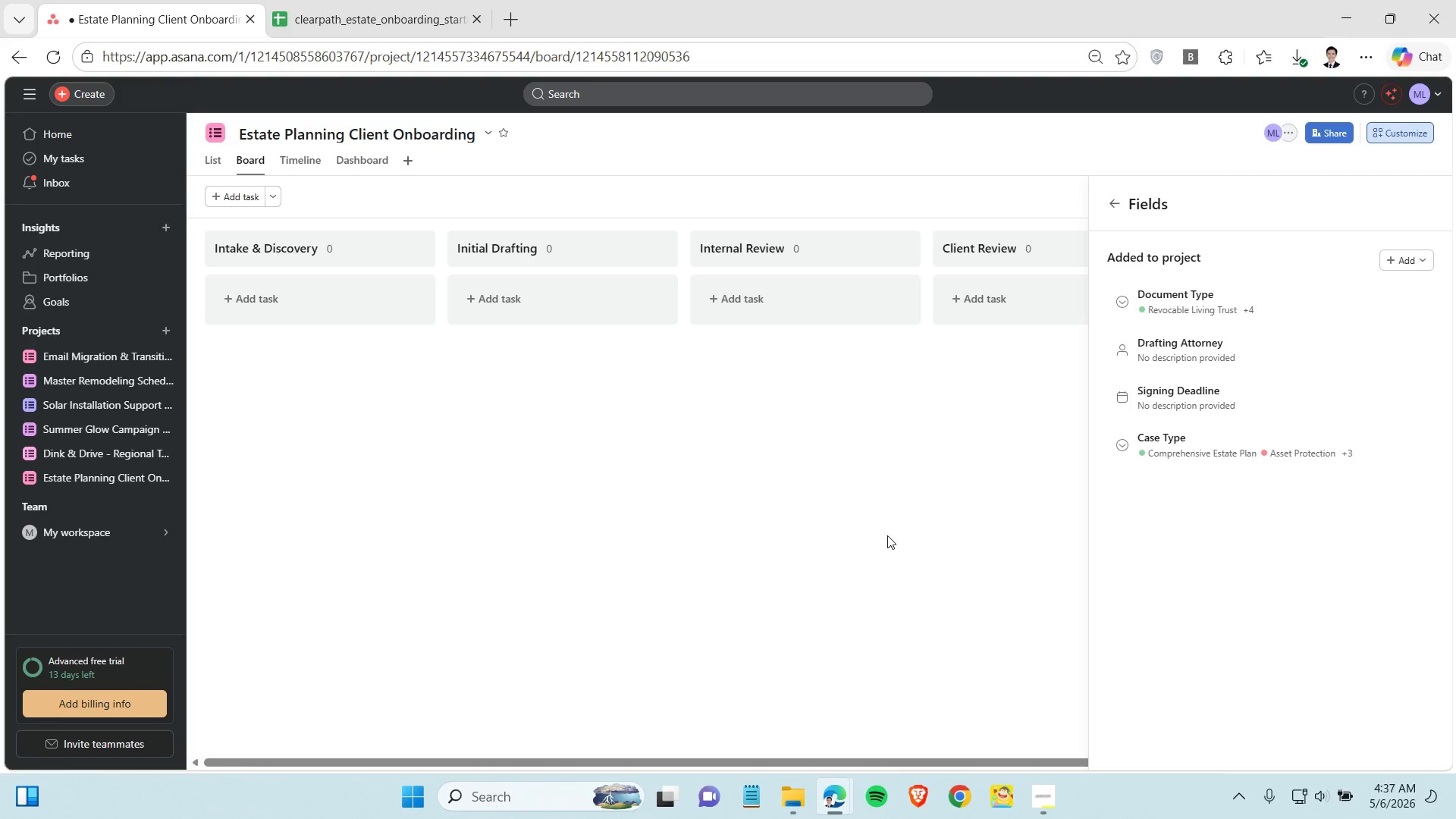 
wait(23.06)
 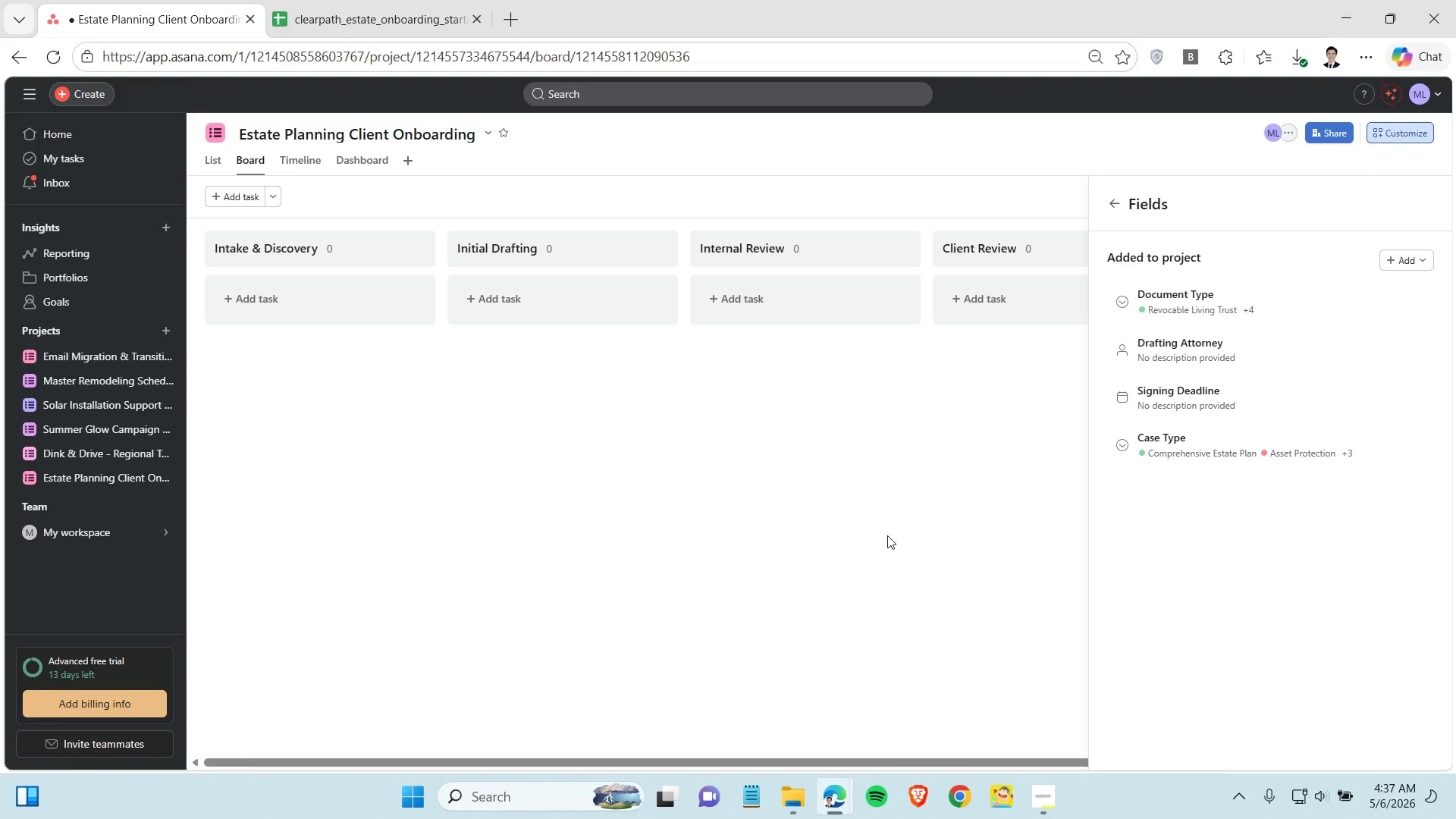 
left_click([779, 500])
 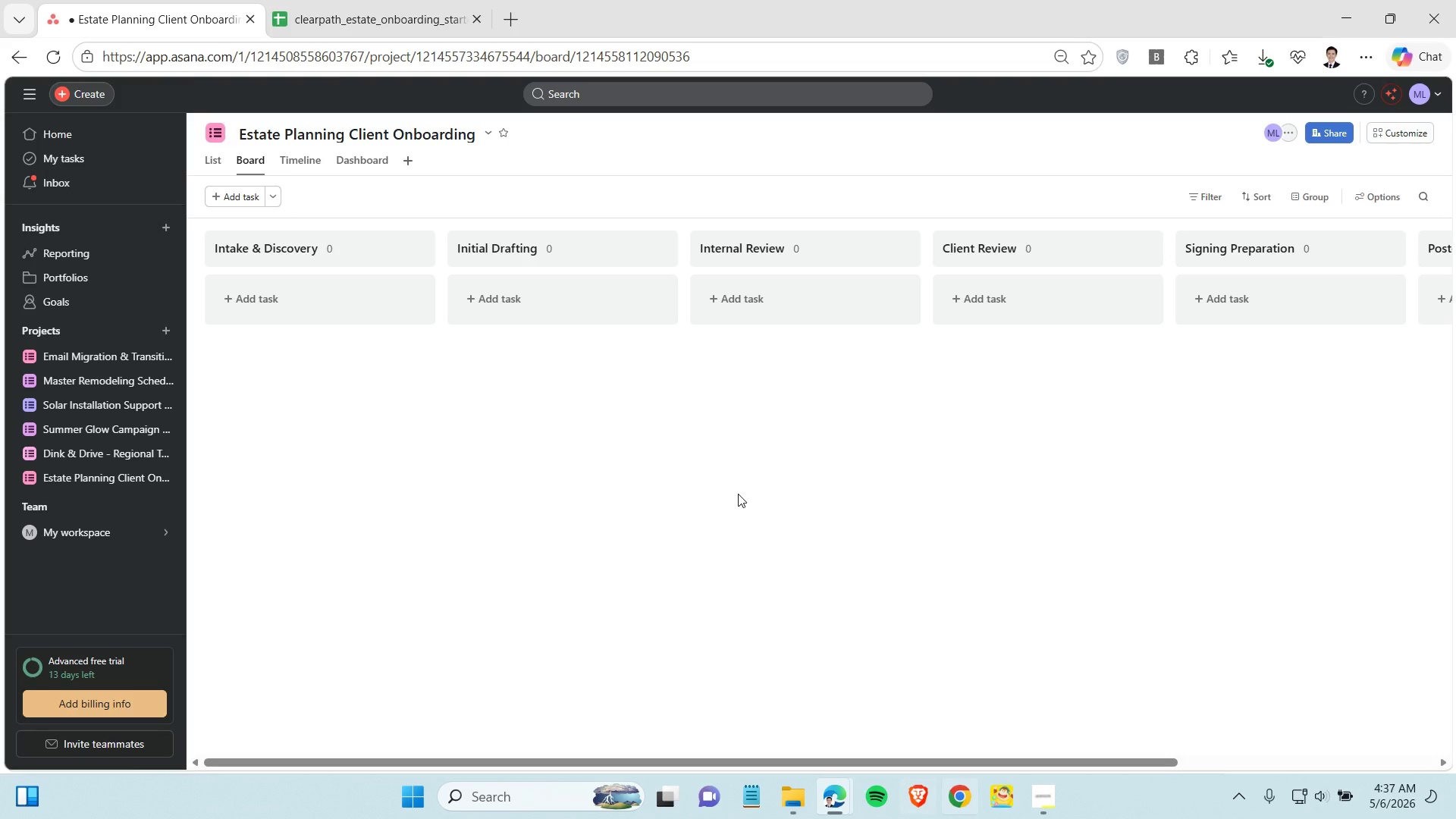 
left_click([1038, 790])